 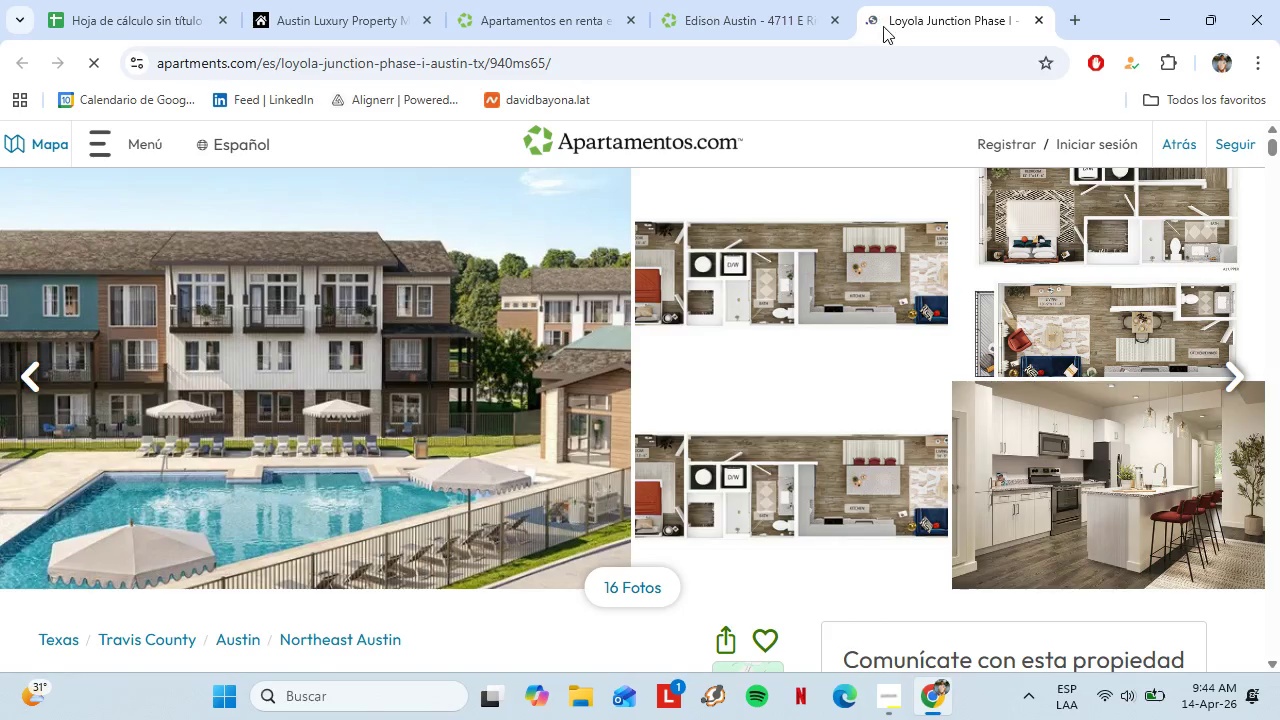 
scroll: coordinate [431, 320], scroll_direction: down, amount: 4.0
 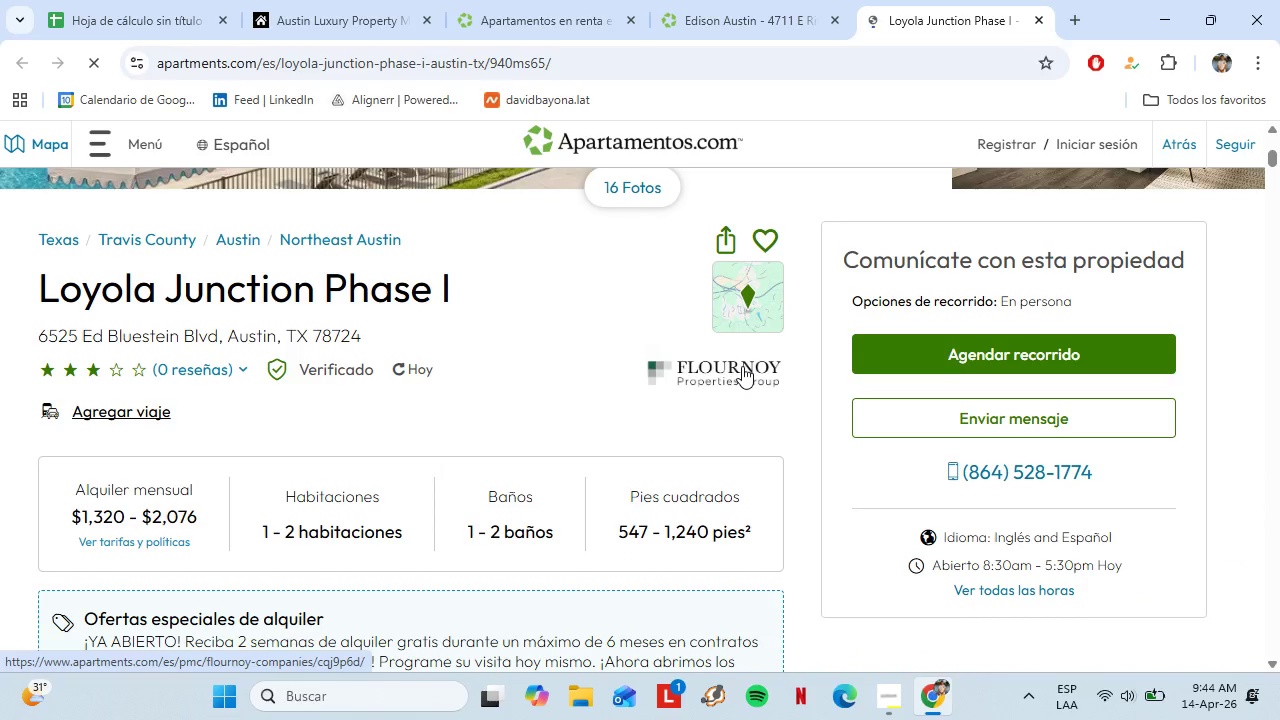 
right_click([742, 366])
 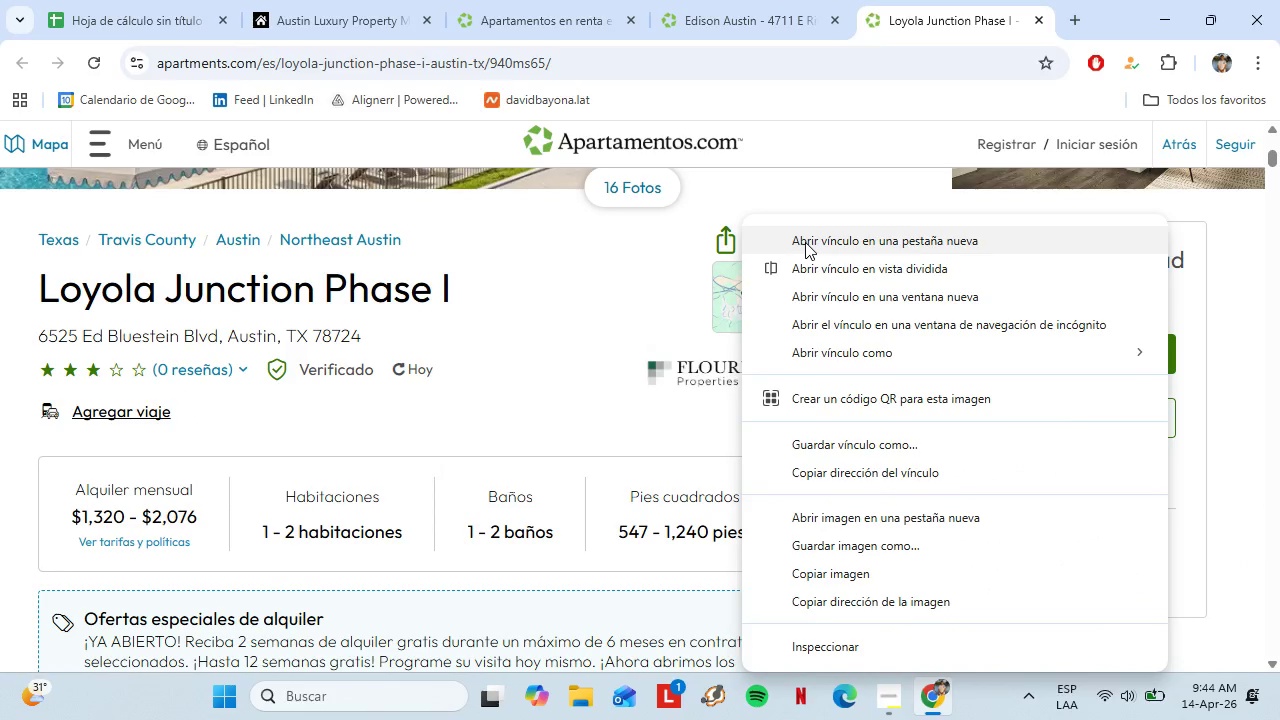 
left_click([805, 242])
 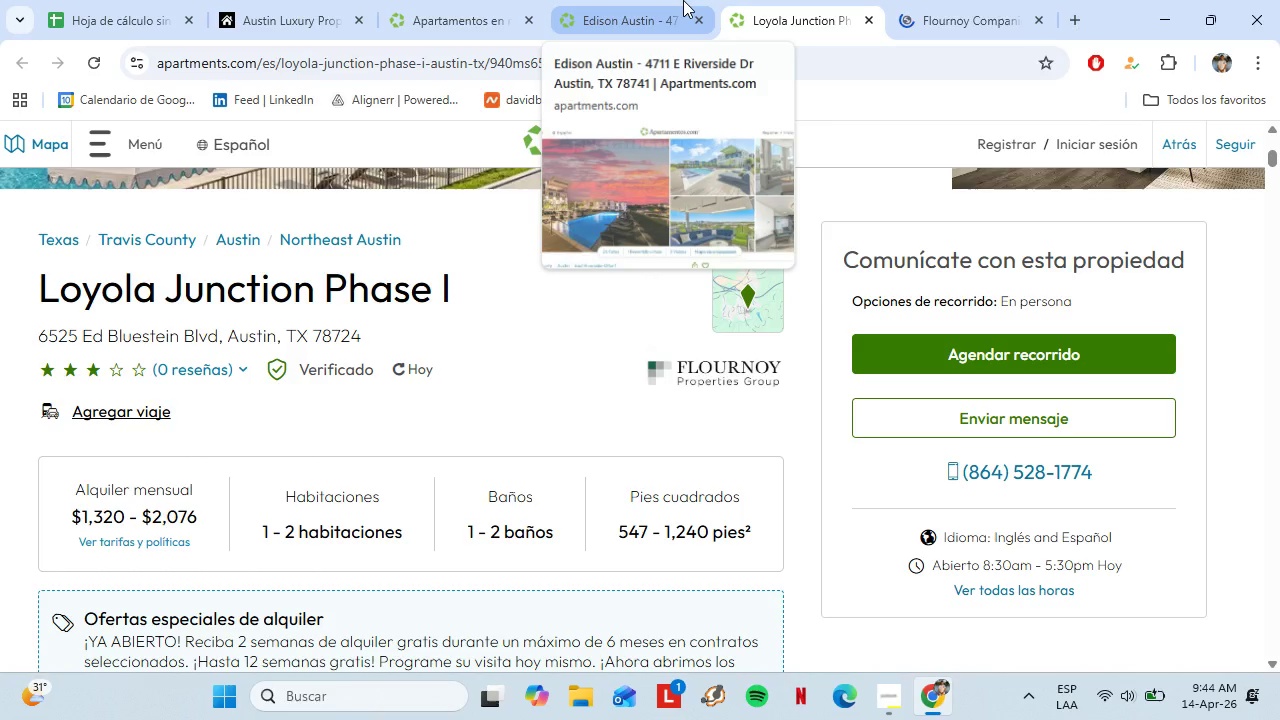 
left_click([912, 0])
 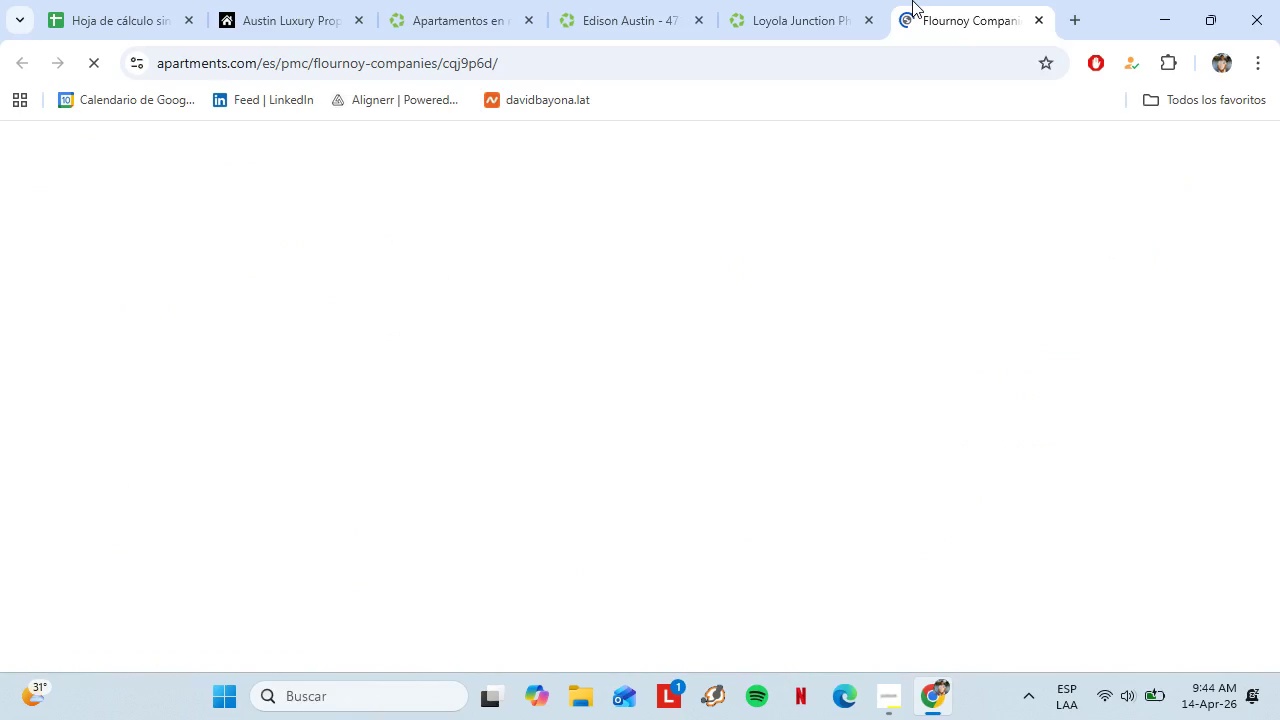 
scroll: coordinate [752, 552], scroll_direction: down, amount: 13.0
 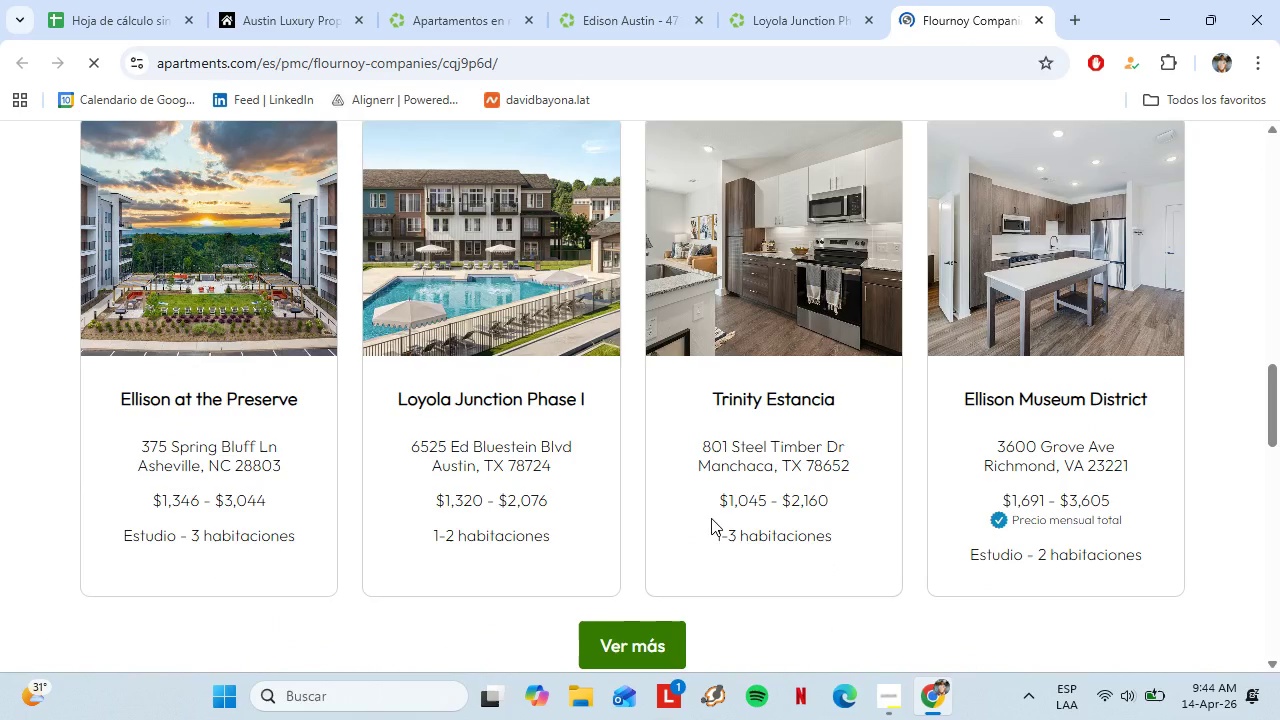 
scroll: coordinate [711, 516], scroll_direction: up, amount: 14.0
 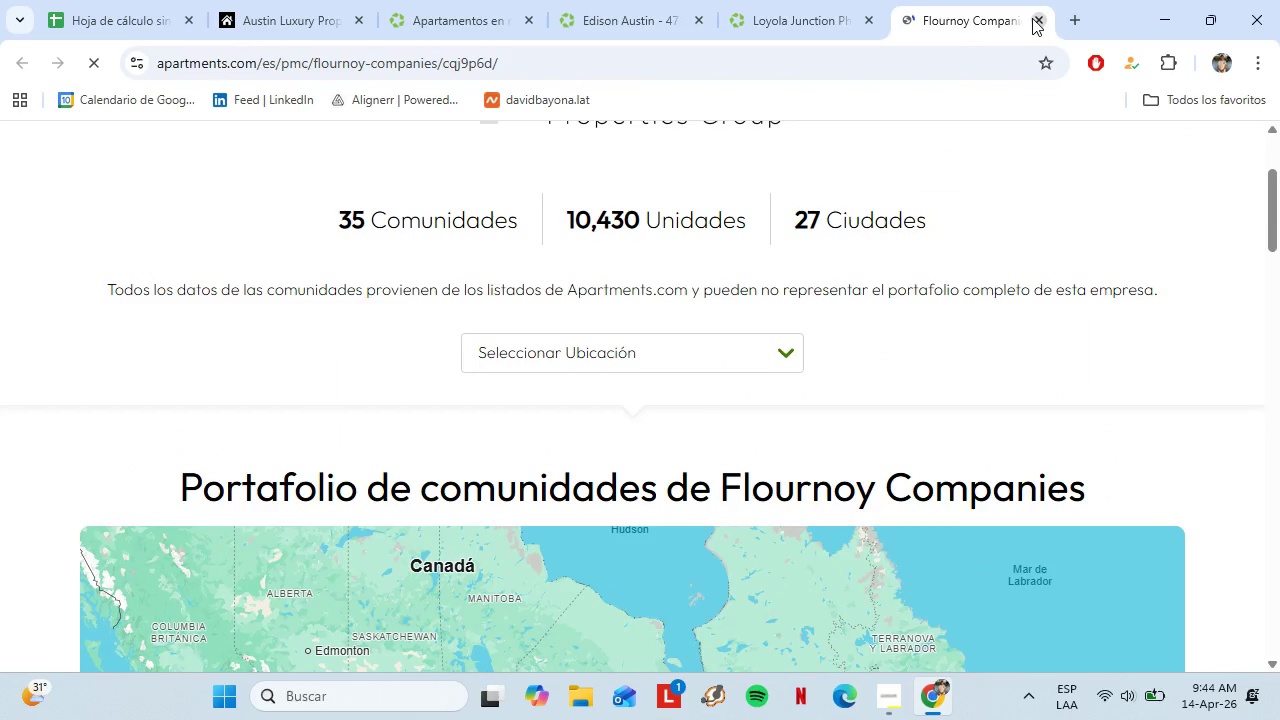 
left_click([1032, 18])
 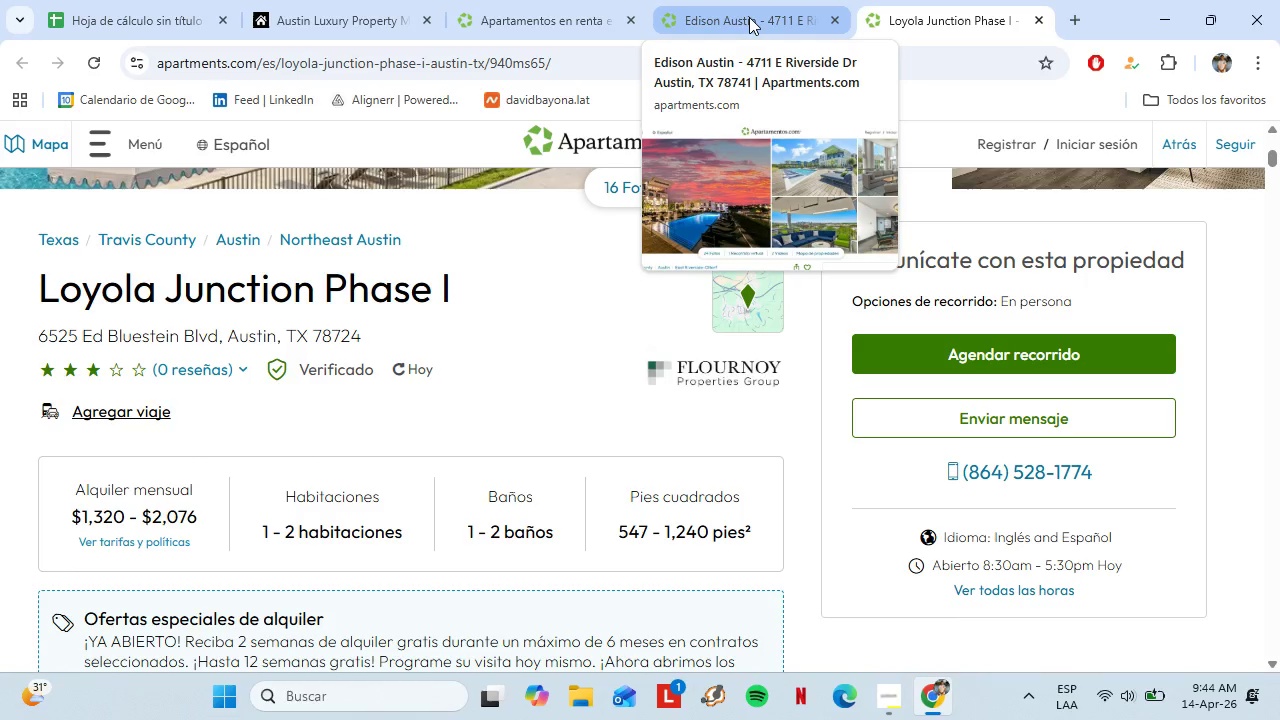 
left_click([749, 17])
 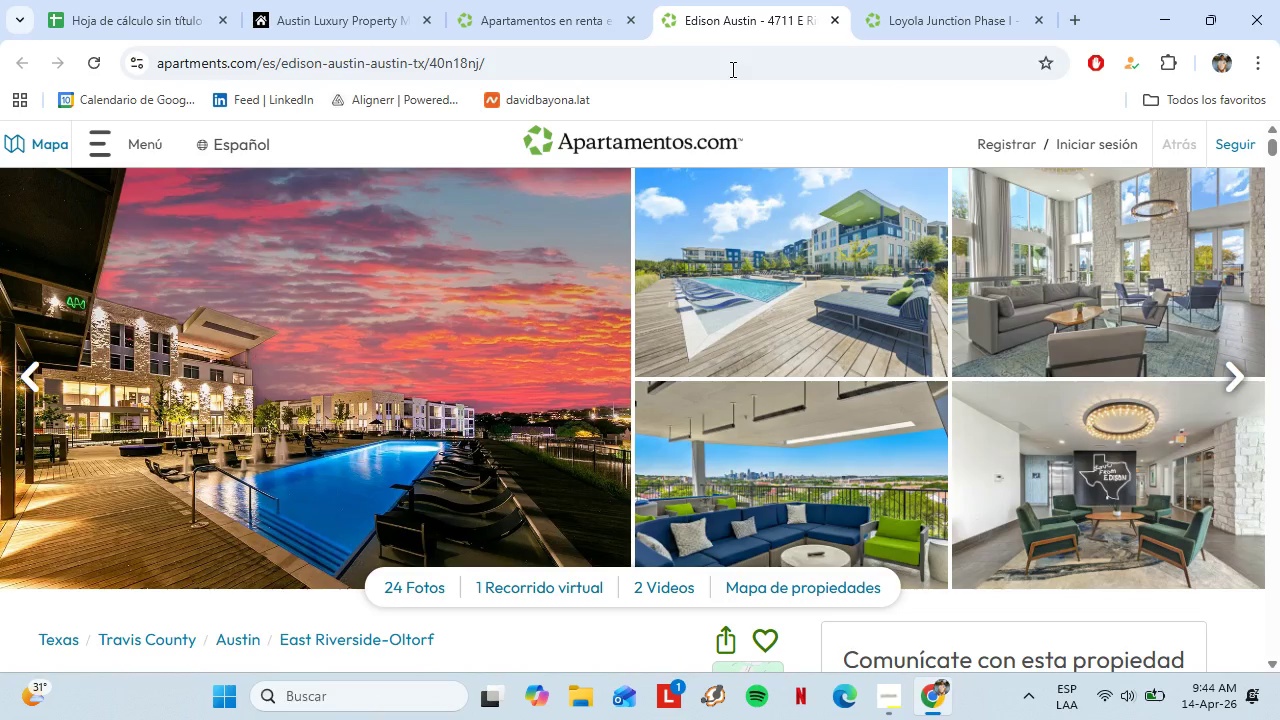 
mouse_move([537, 55])
 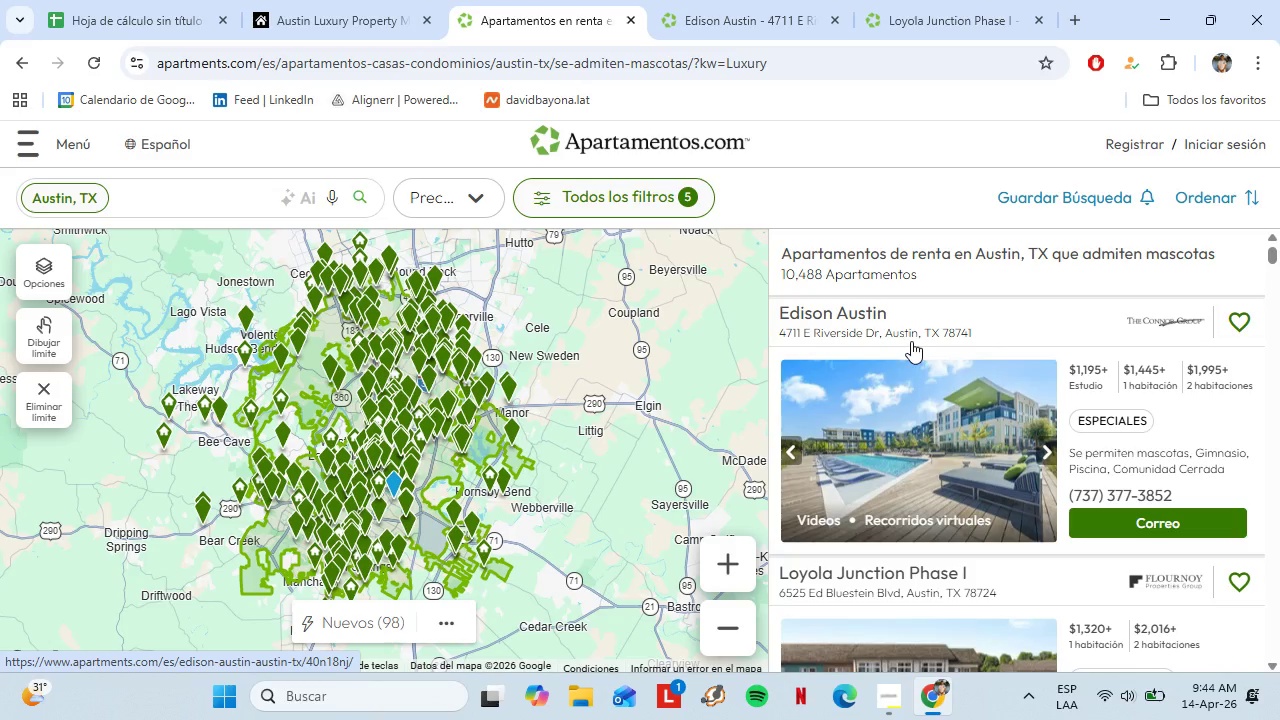 
scroll: coordinate [950, 373], scroll_direction: down, amount: 5.0
 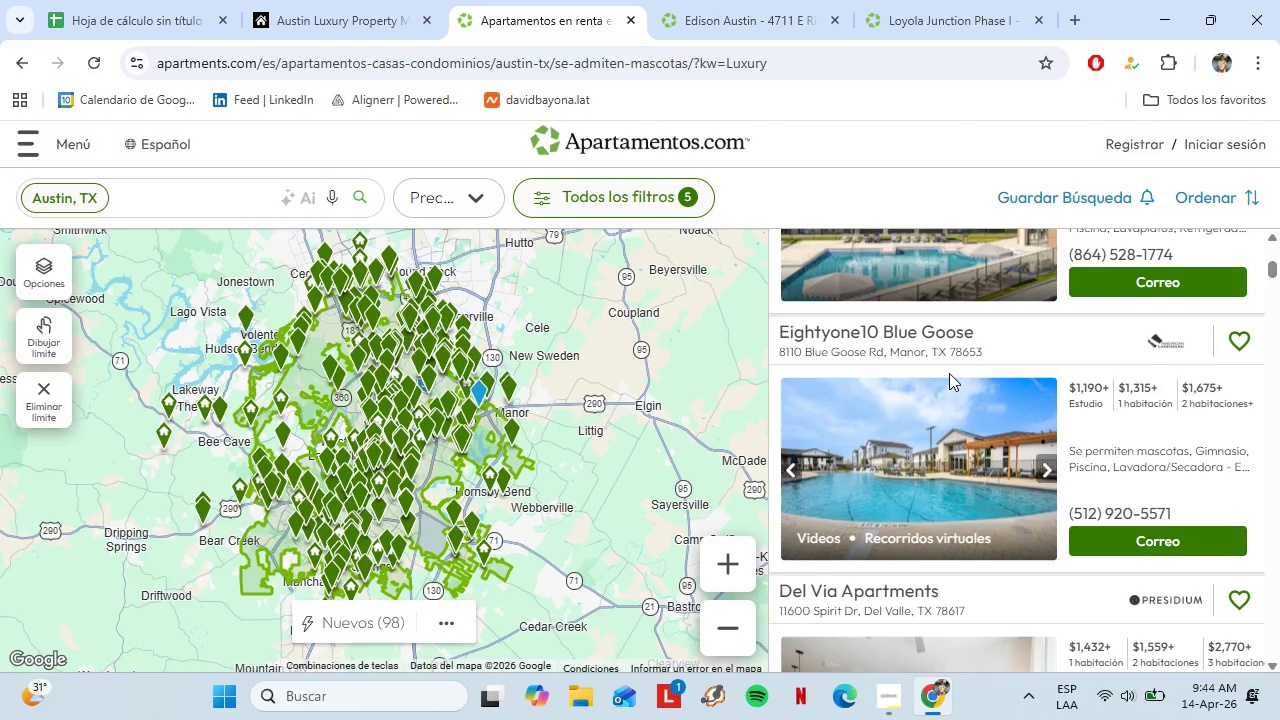 
scroll: coordinate [904, 380], scroll_direction: down, amount: 9.0
 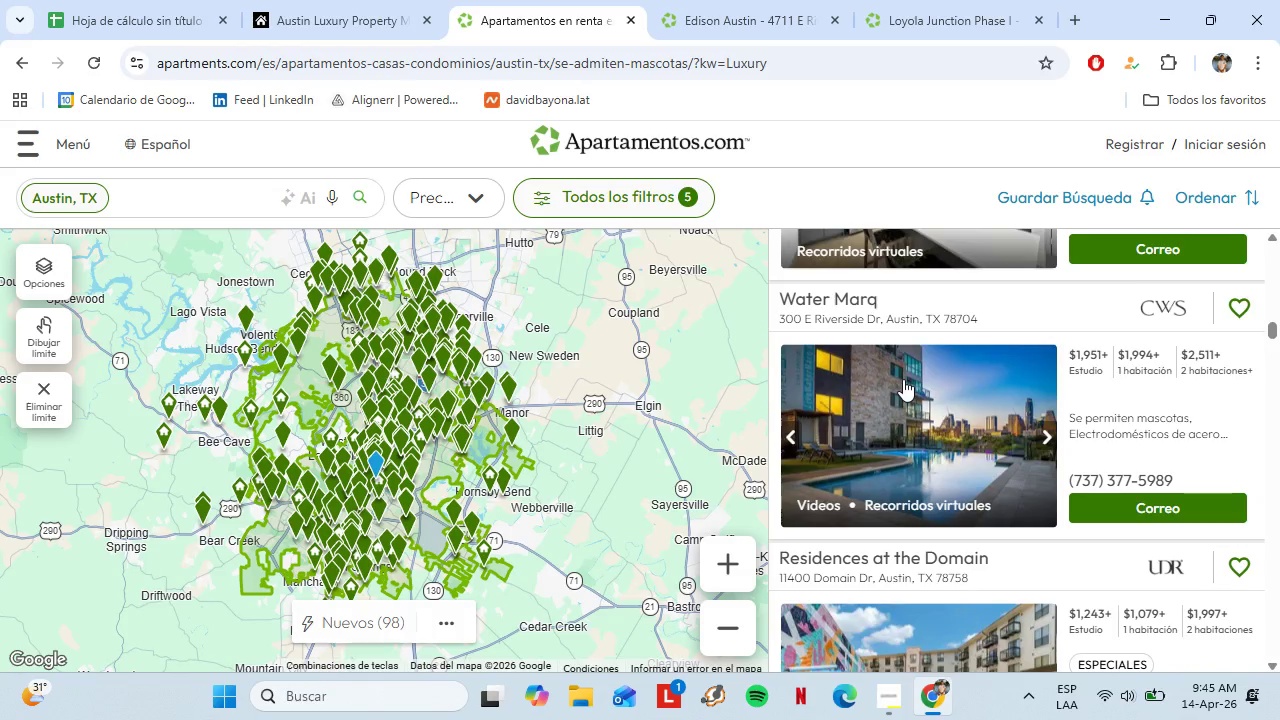 
scroll: coordinate [870, 370], scroll_direction: down, amount: 5.0
 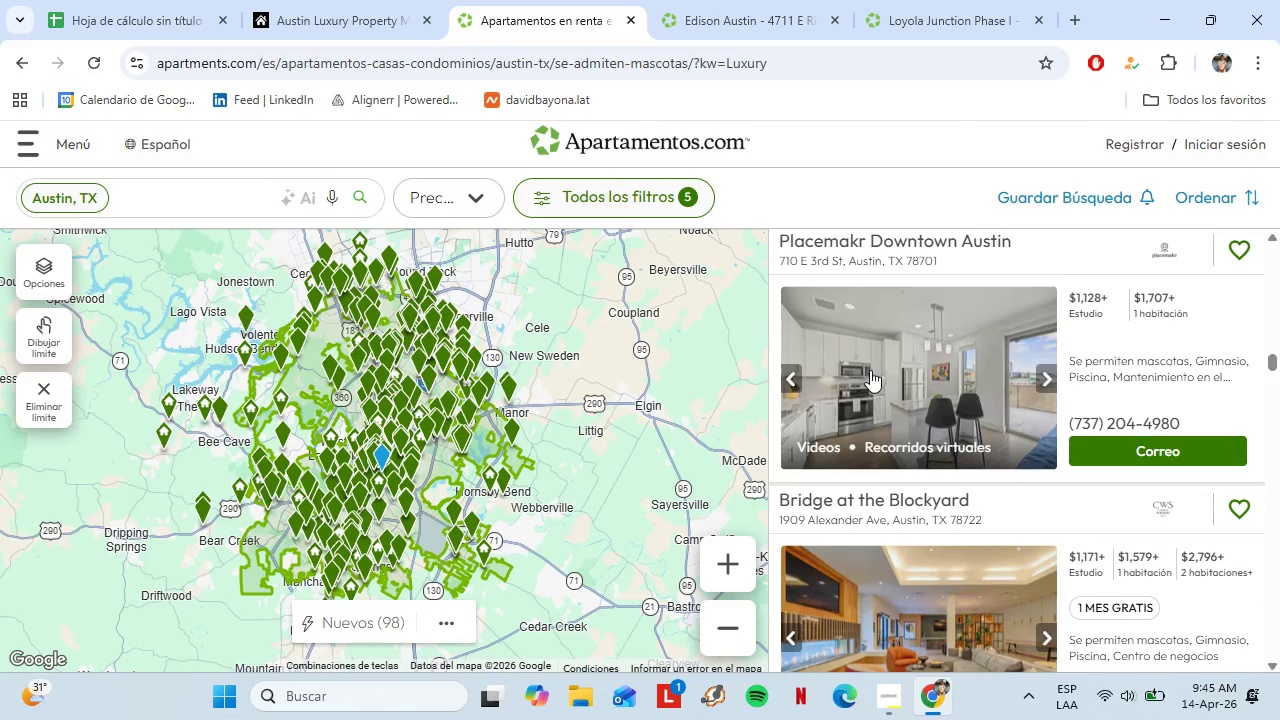 
scroll: coordinate [846, 347], scroll_direction: up, amount: 40.0
 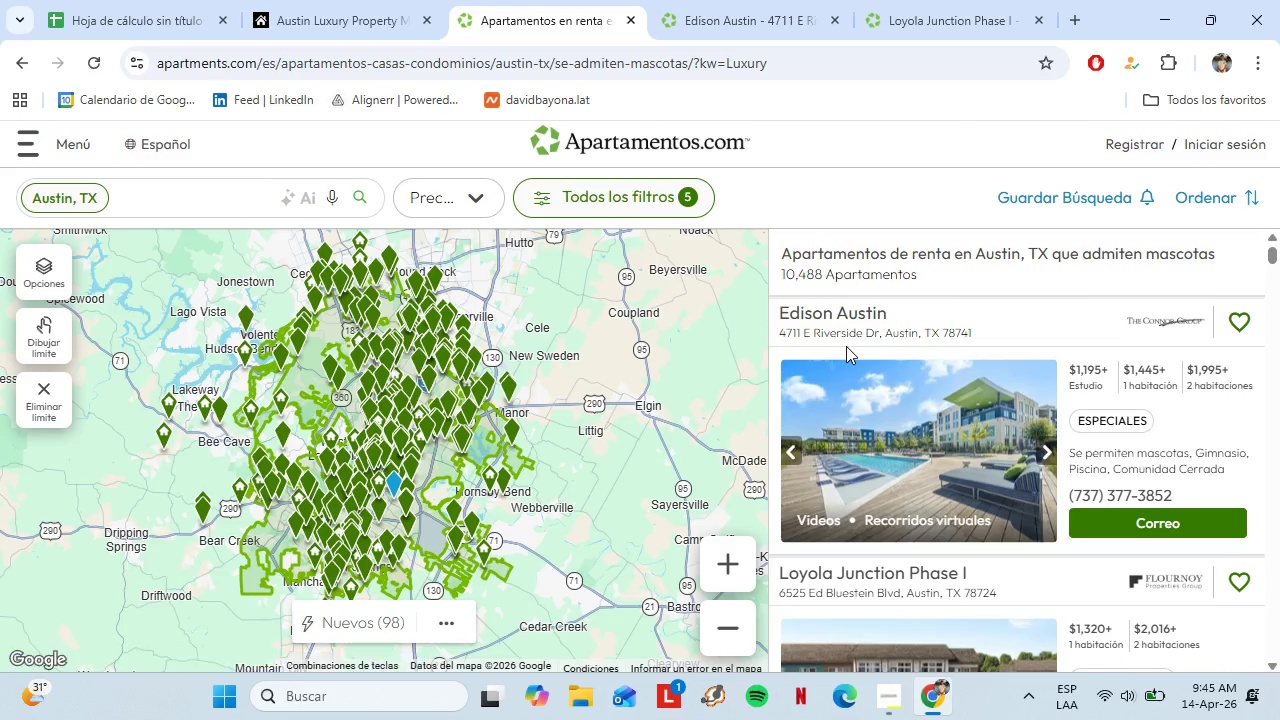 
scroll: coordinate [846, 346], scroll_direction: down, amount: 2.0
 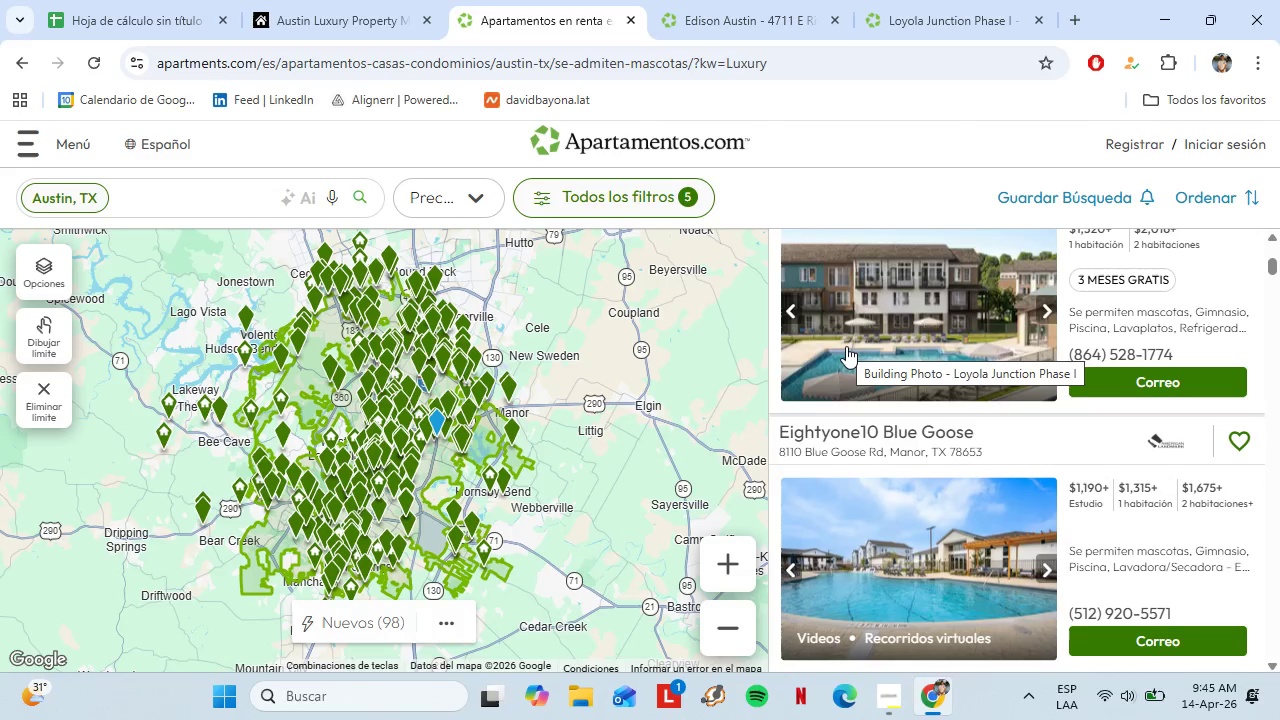 
wait(5.33)
 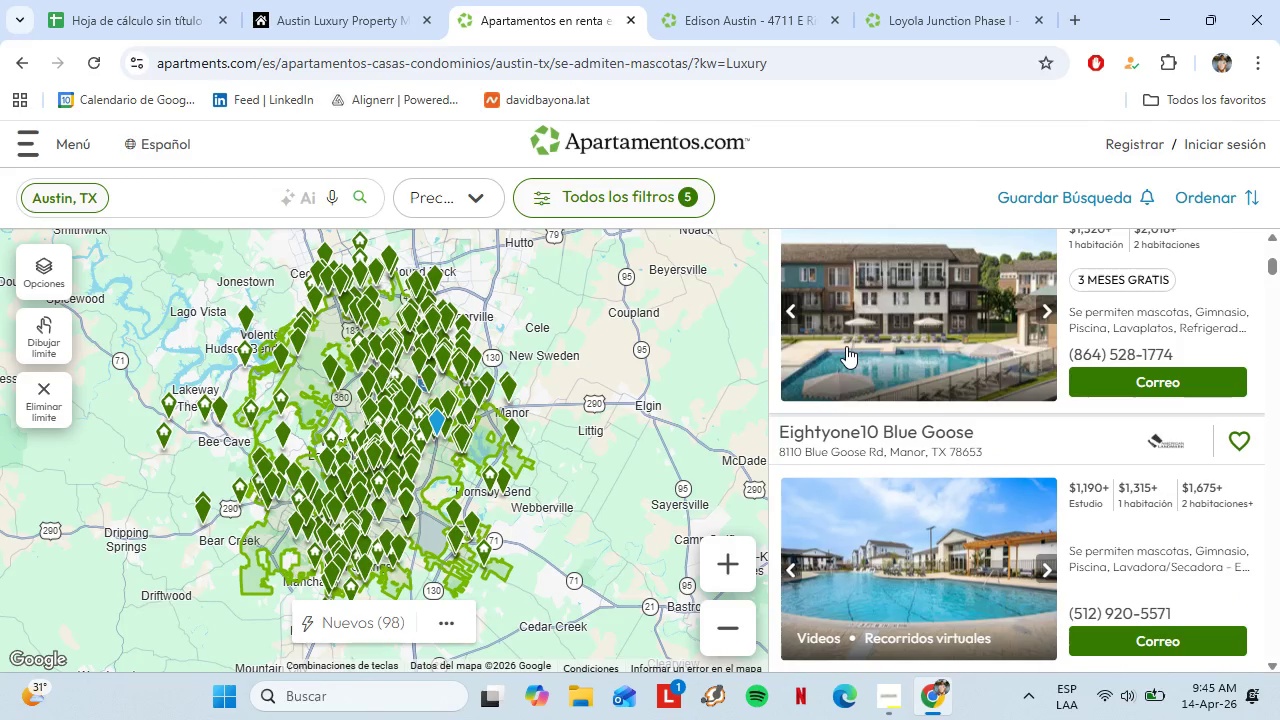 
scroll: coordinate [902, 321], scroll_direction: down, amount: 17.0
 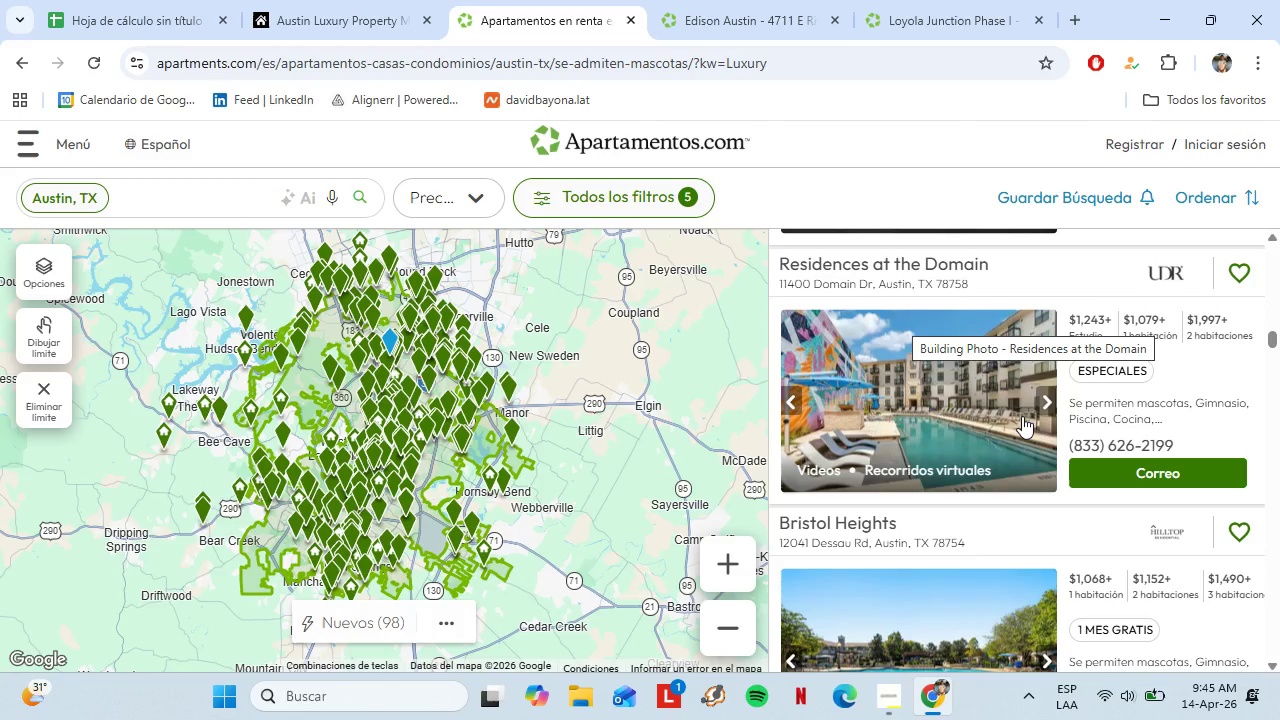 
wait(21.75)
 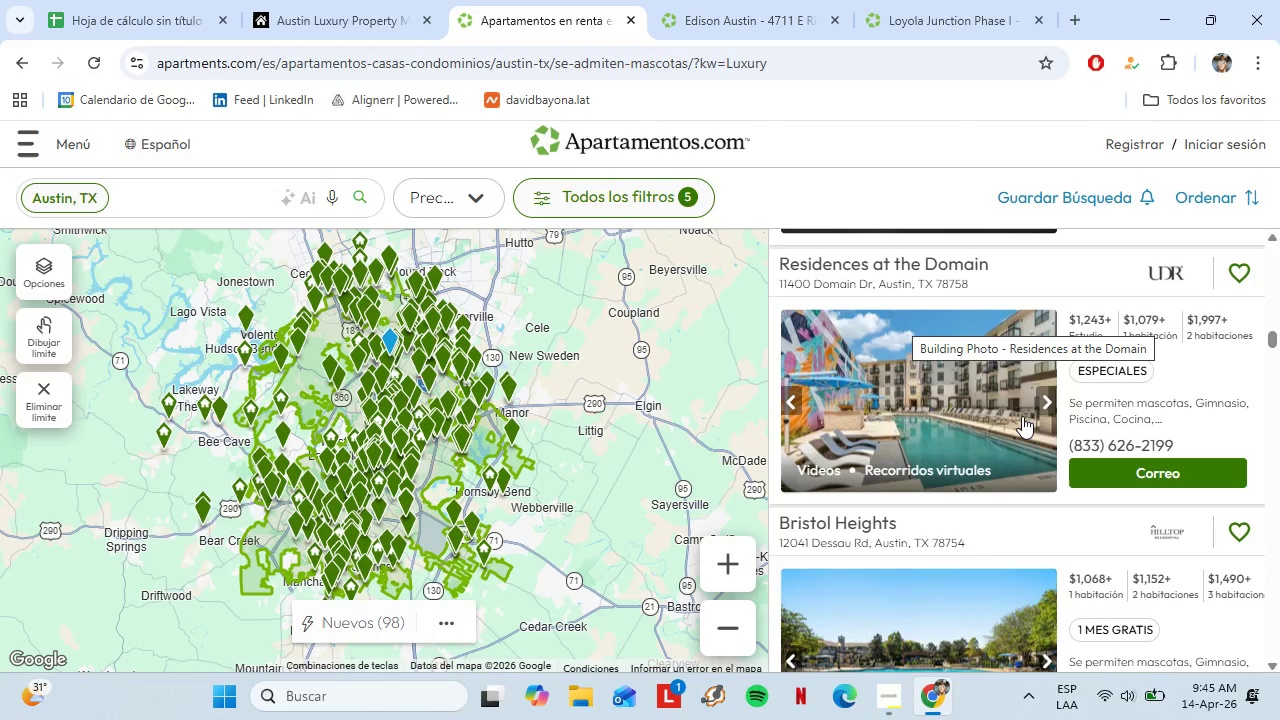 
scroll: coordinate [880, 429], scroll_direction: up, amount: 29.0
 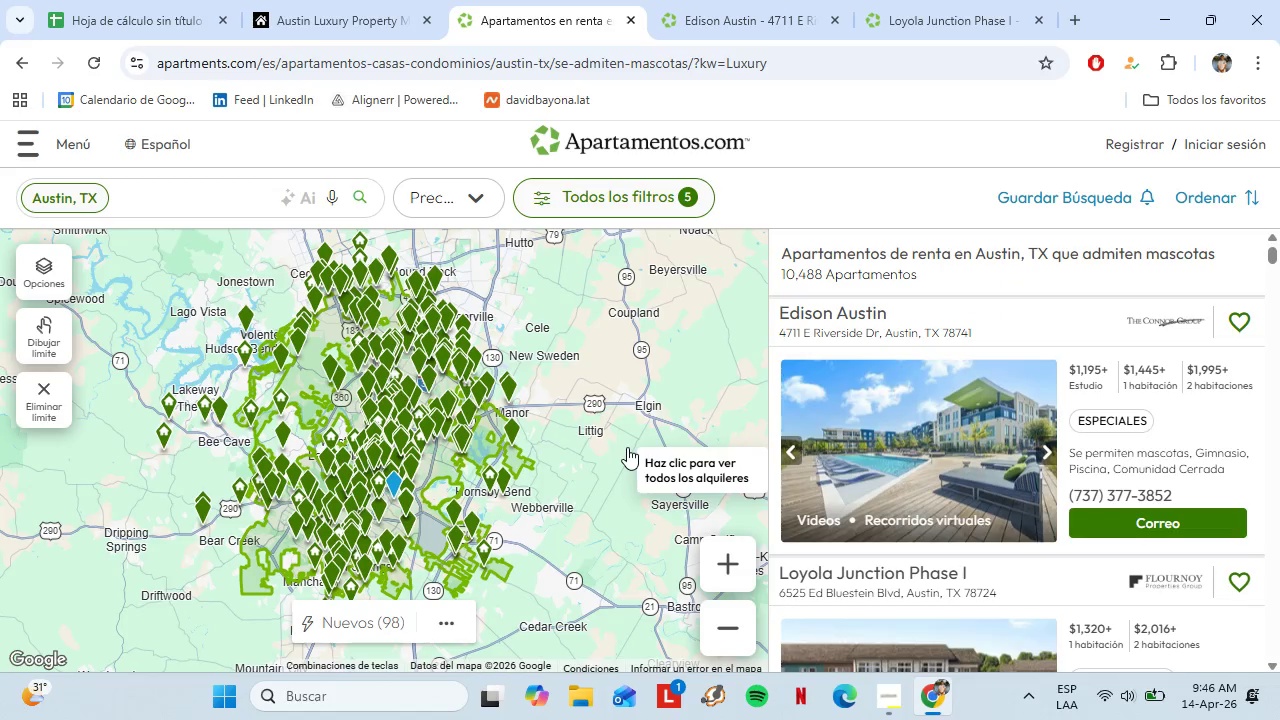 
wait(5.38)
 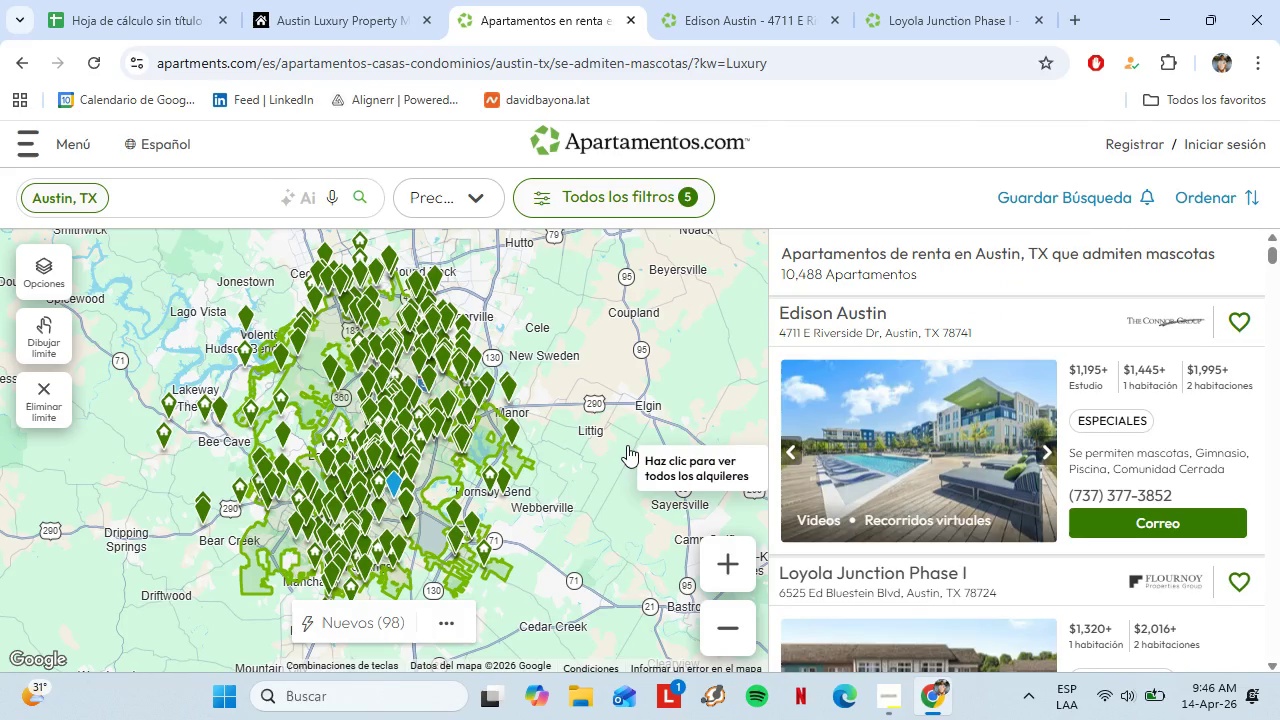 
scroll: coordinate [771, 427], scroll_direction: down, amount: 2.0
 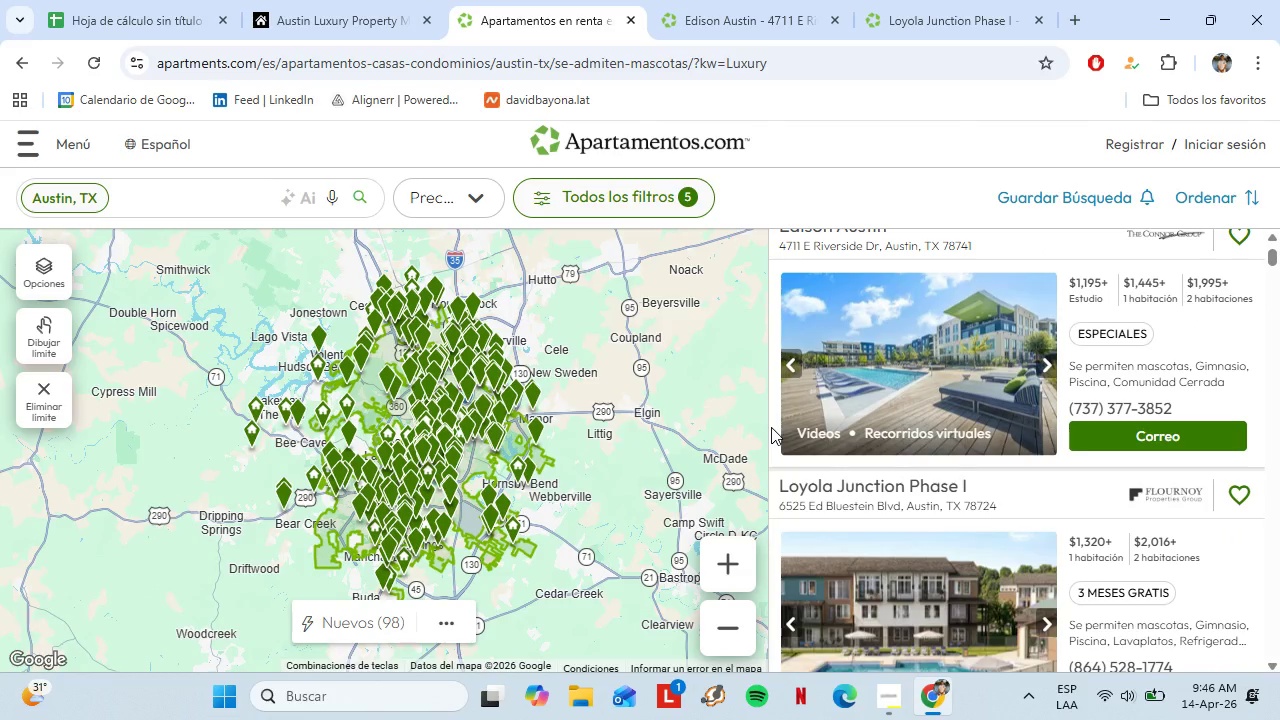 
mouse_move([755, 431])
 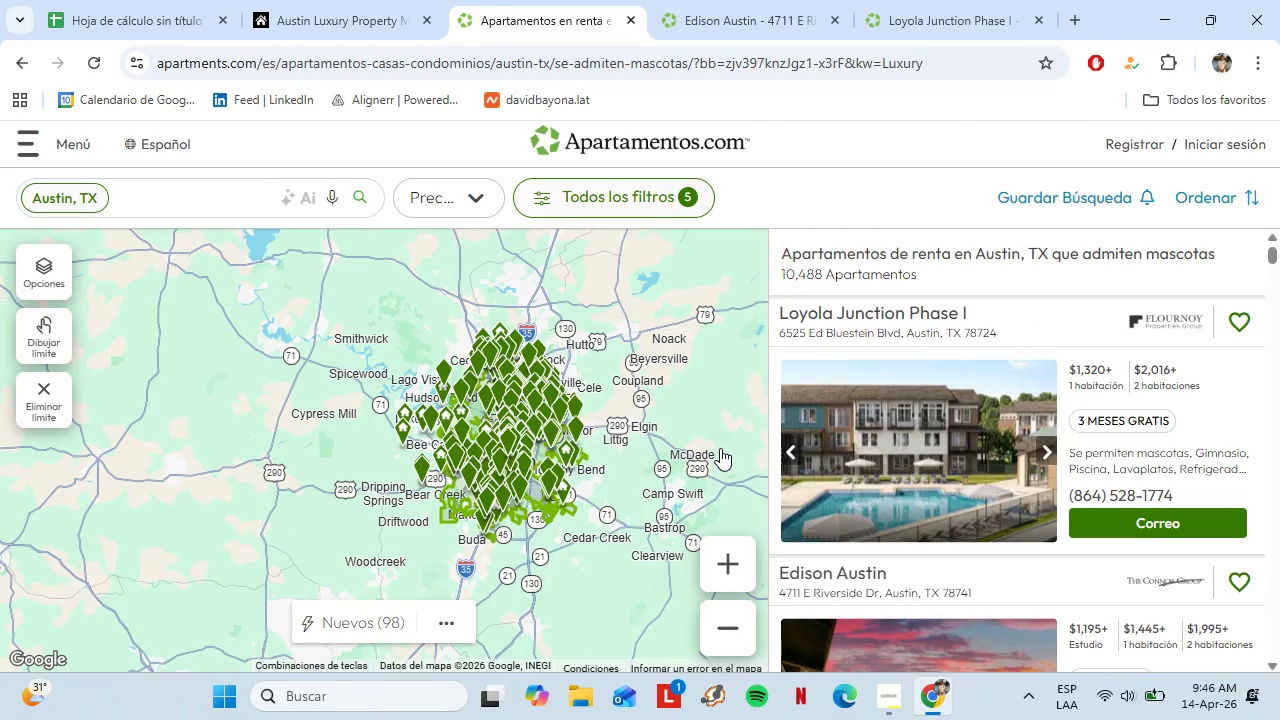 
scroll: coordinate [826, 419], scroll_direction: up, amount: 6.0
 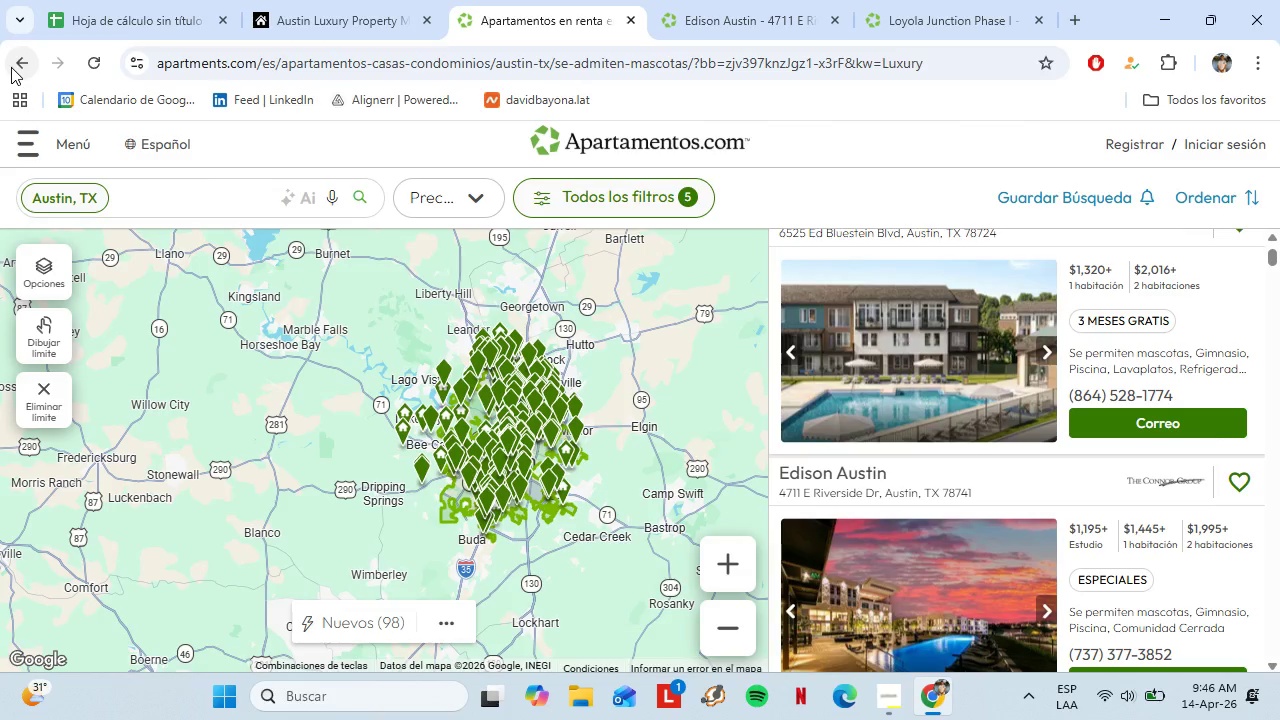 
left_click([11, 67])
 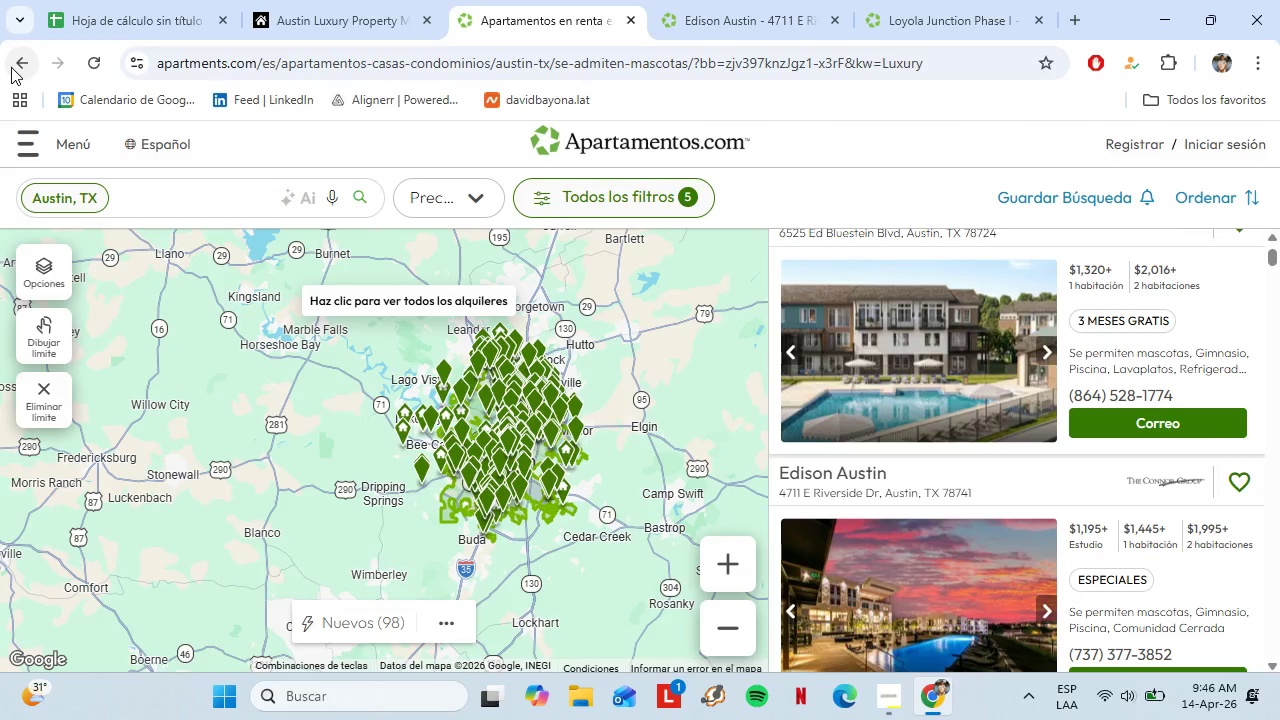 
scroll: coordinate [903, 407], scroll_direction: up, amount: 1.0
 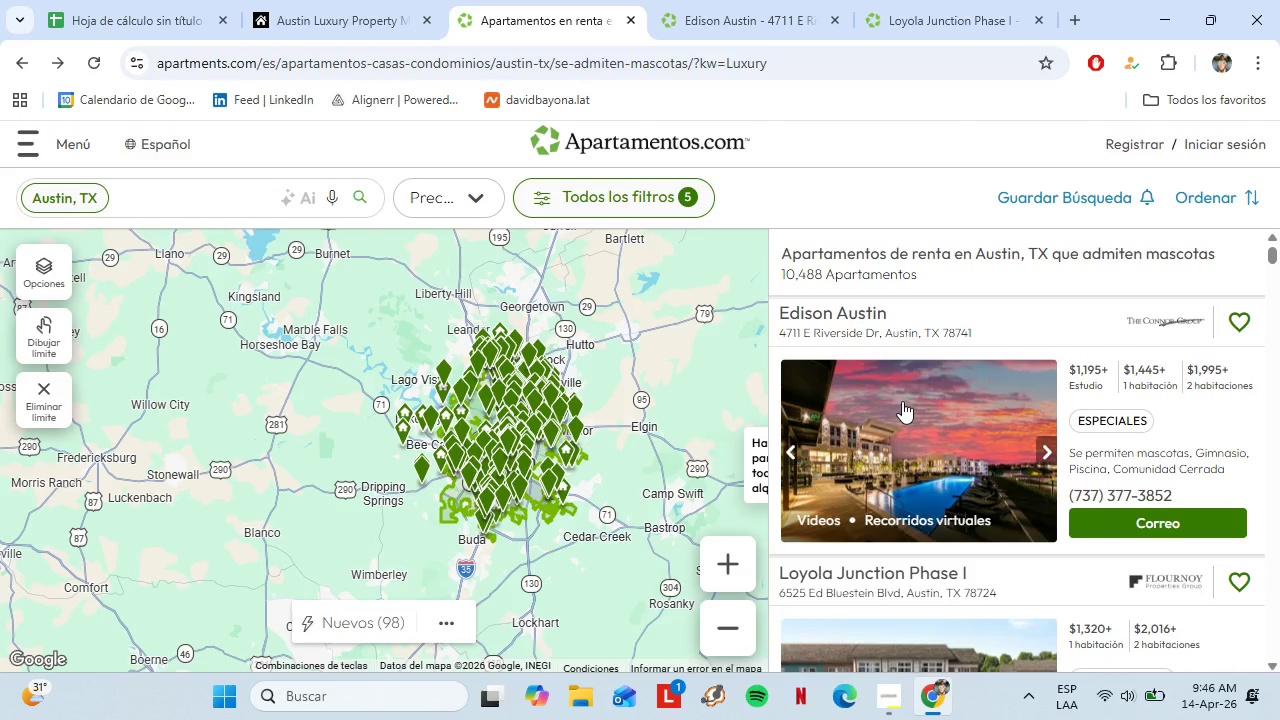 
wait(5.83)
 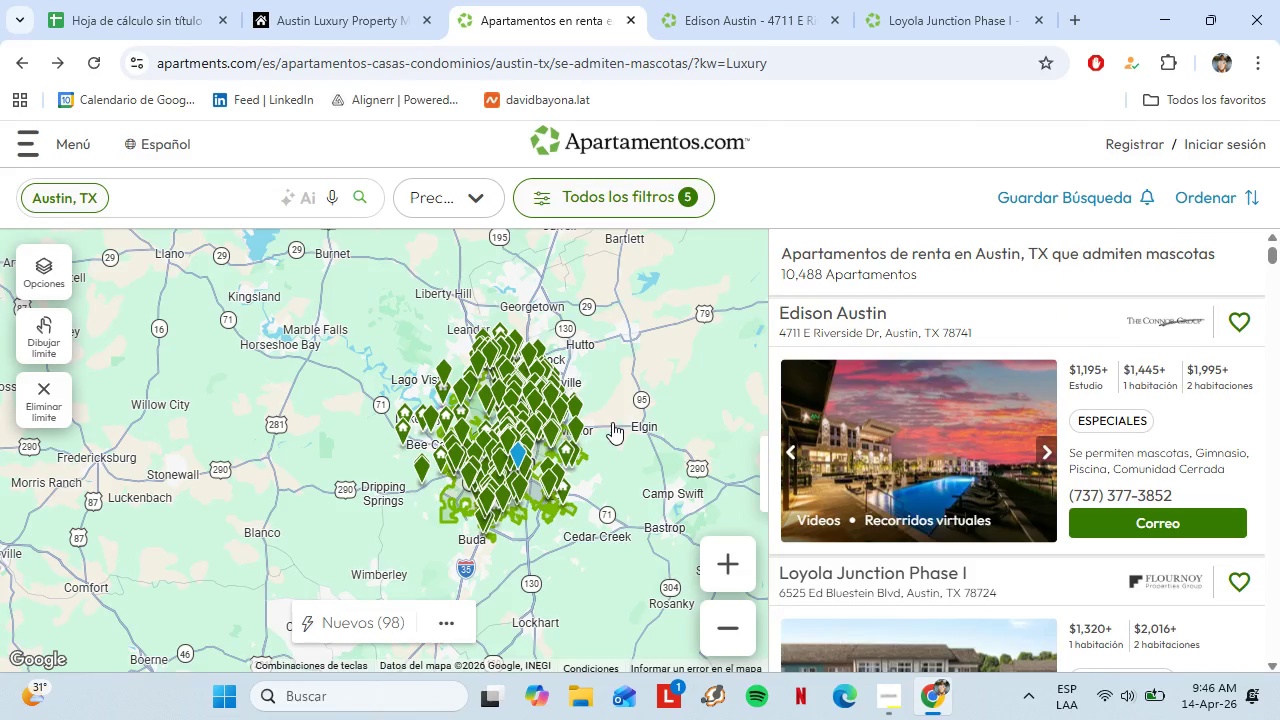 
scroll: coordinate [981, 387], scroll_direction: down, amount: 1.0
 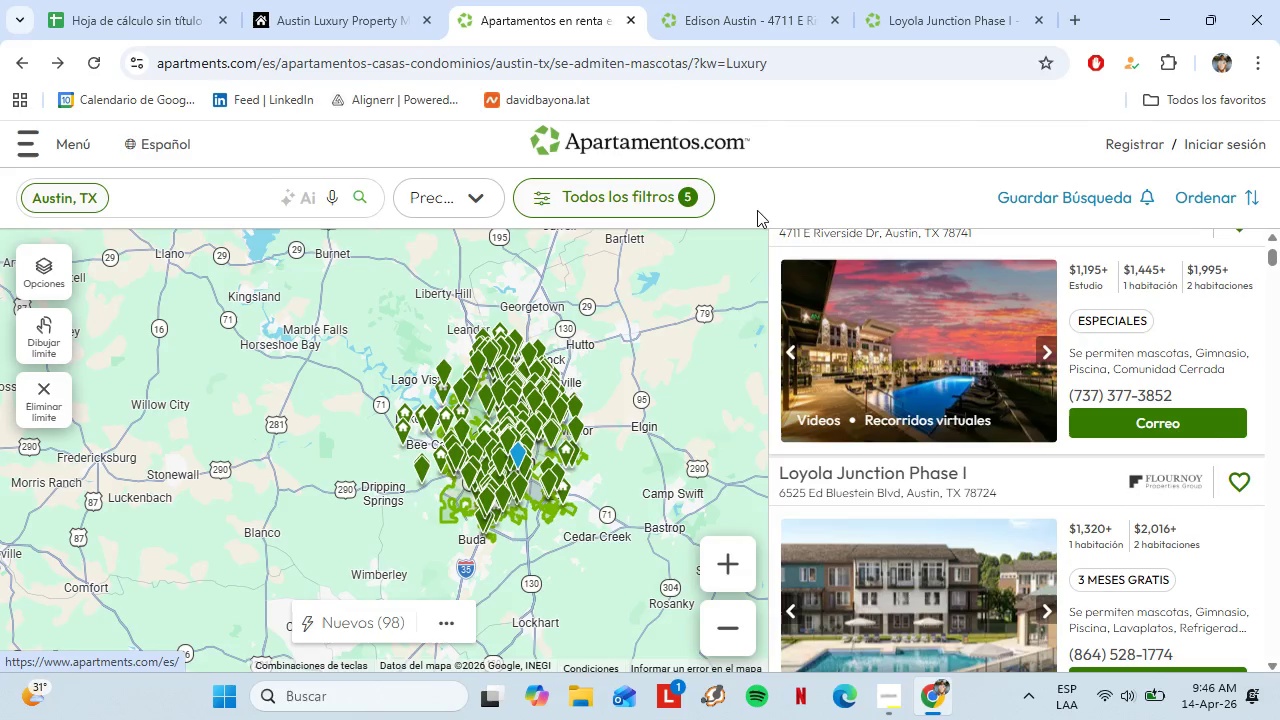 
wait(6.54)
 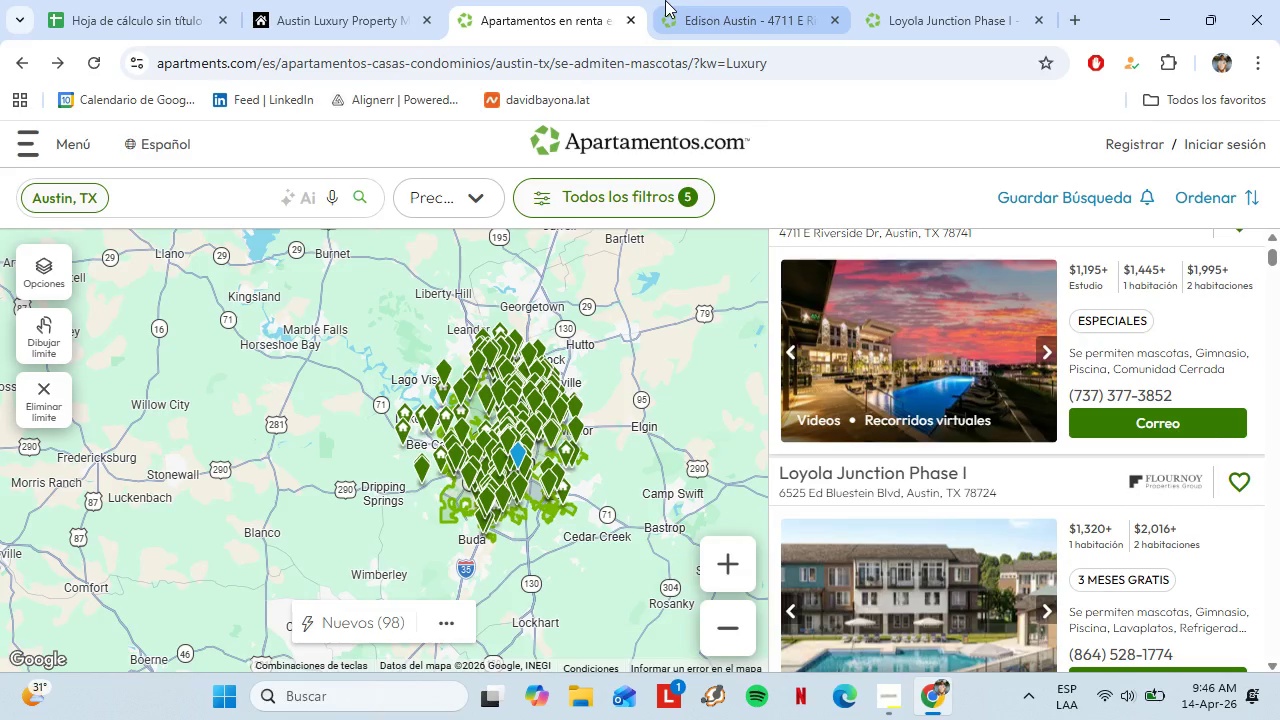 
left_click([774, 0])
 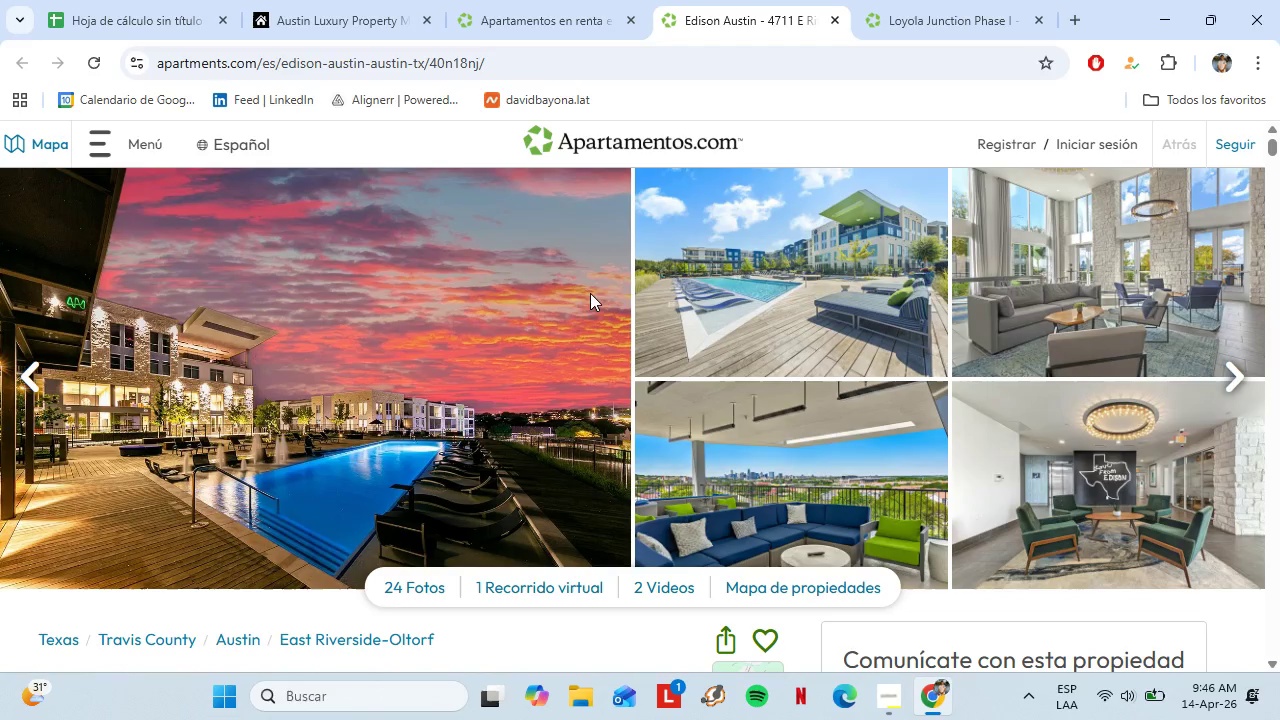 
scroll: coordinate [560, 290], scroll_direction: down, amount: 4.0
 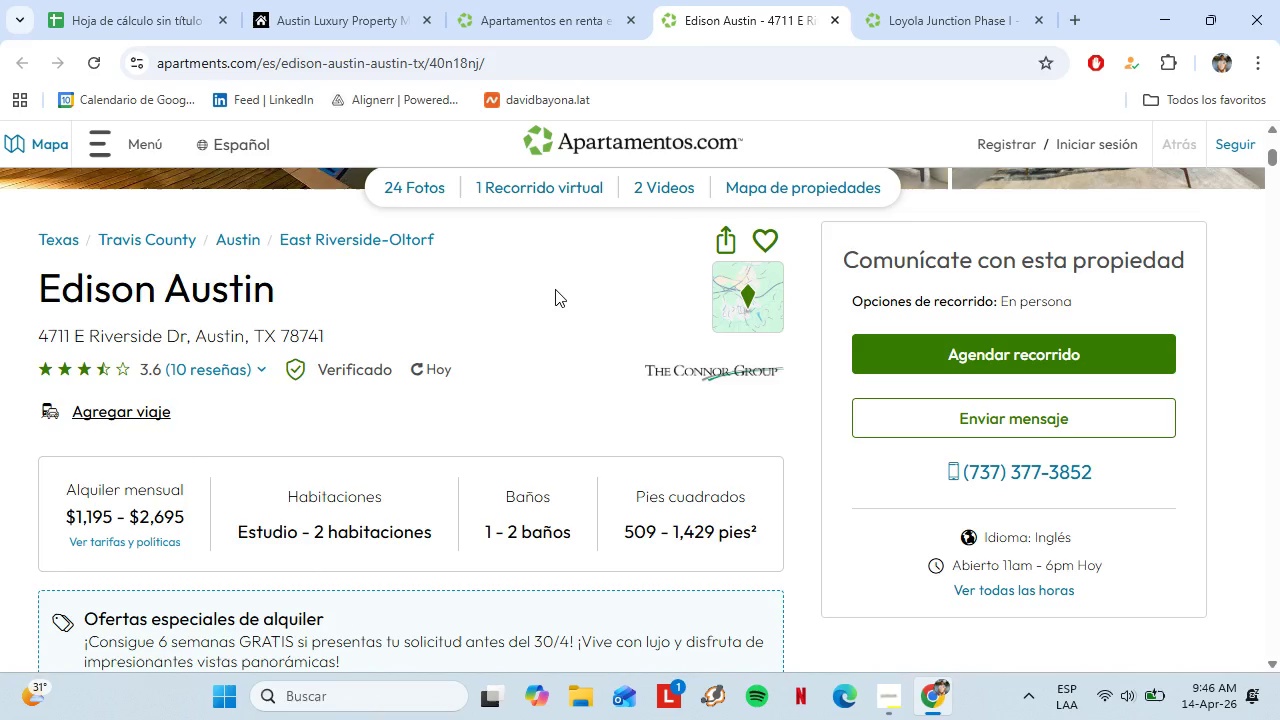 
wait(9.26)
 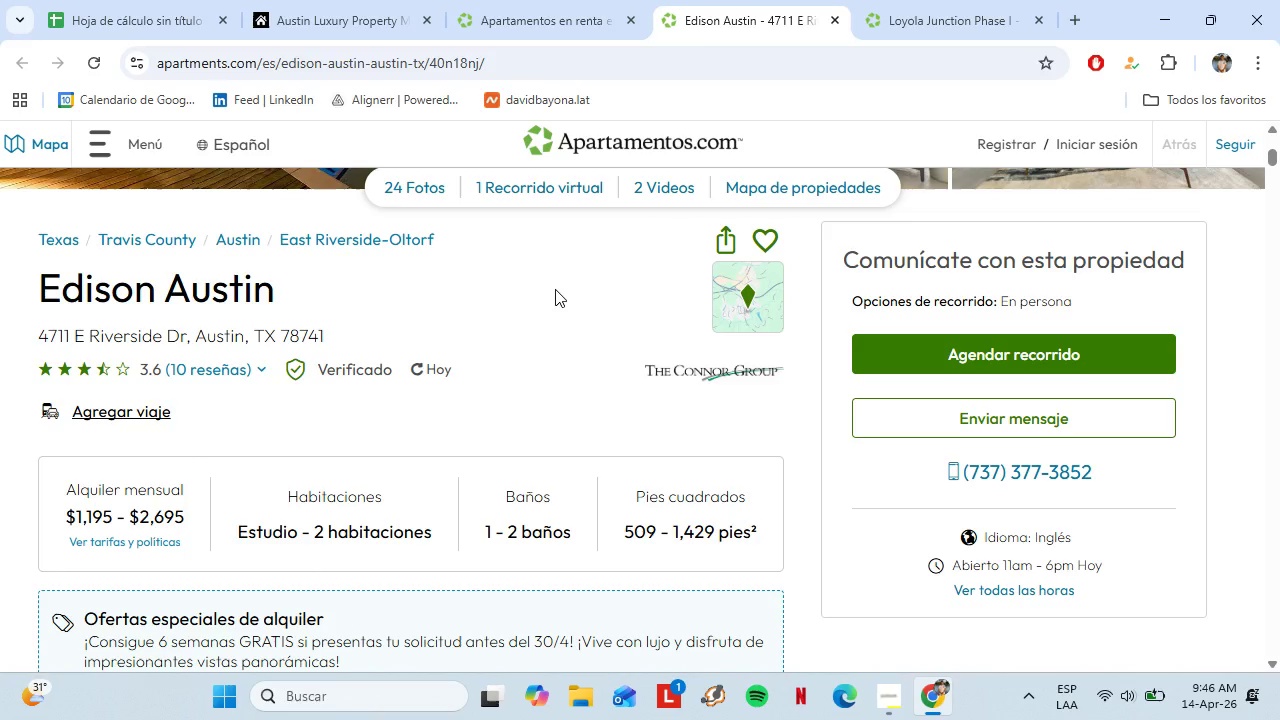 
left_click([525, 0])
 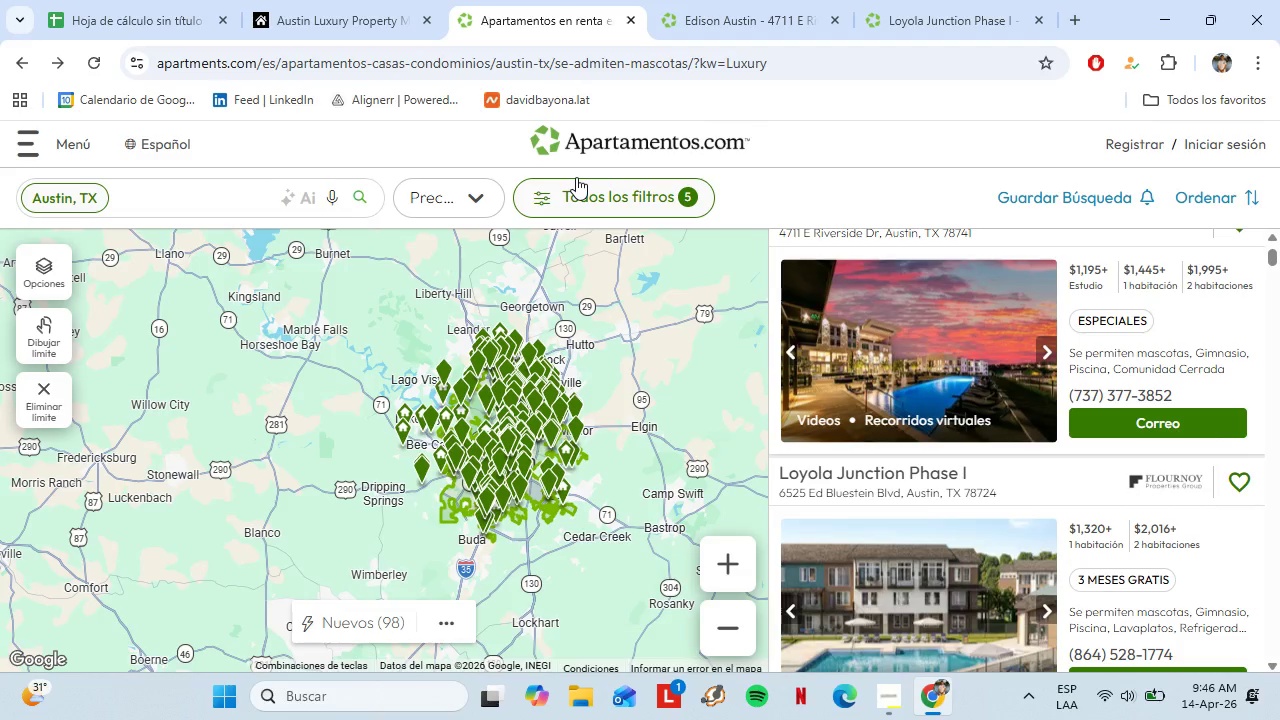 
left_click([465, 197])
 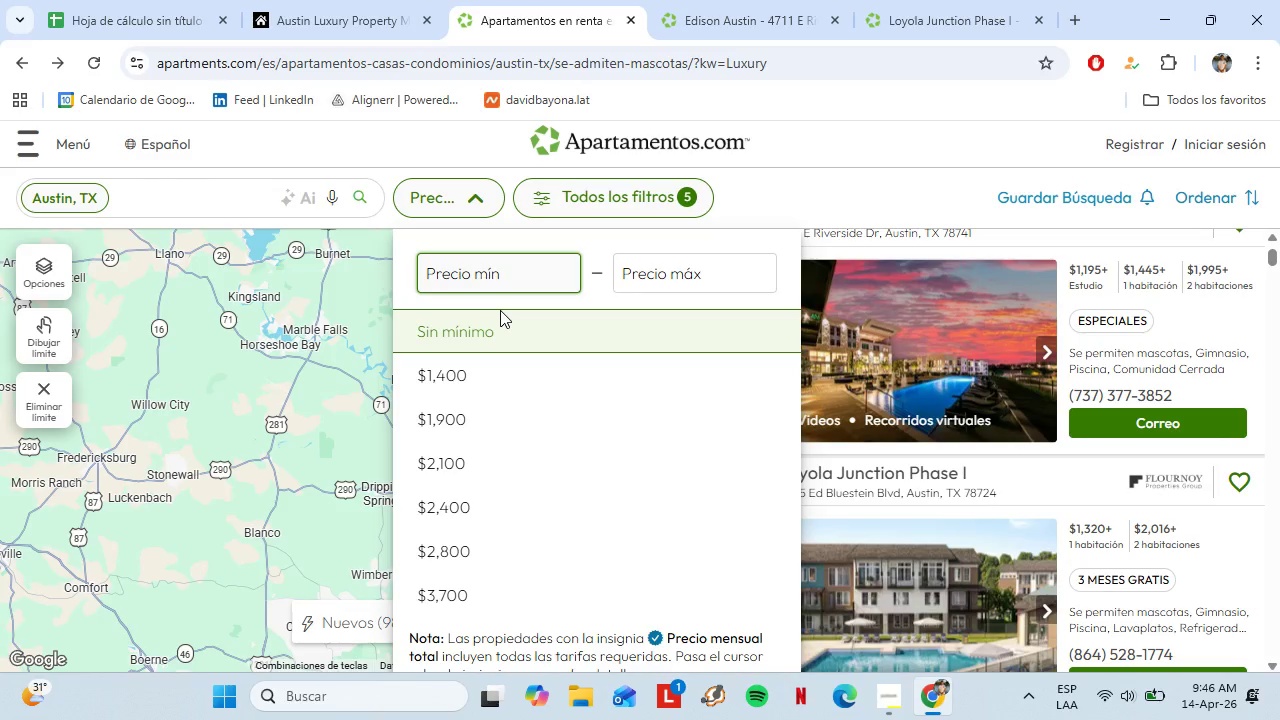 
scroll: coordinate [463, 539], scroll_direction: down, amount: 1.0
 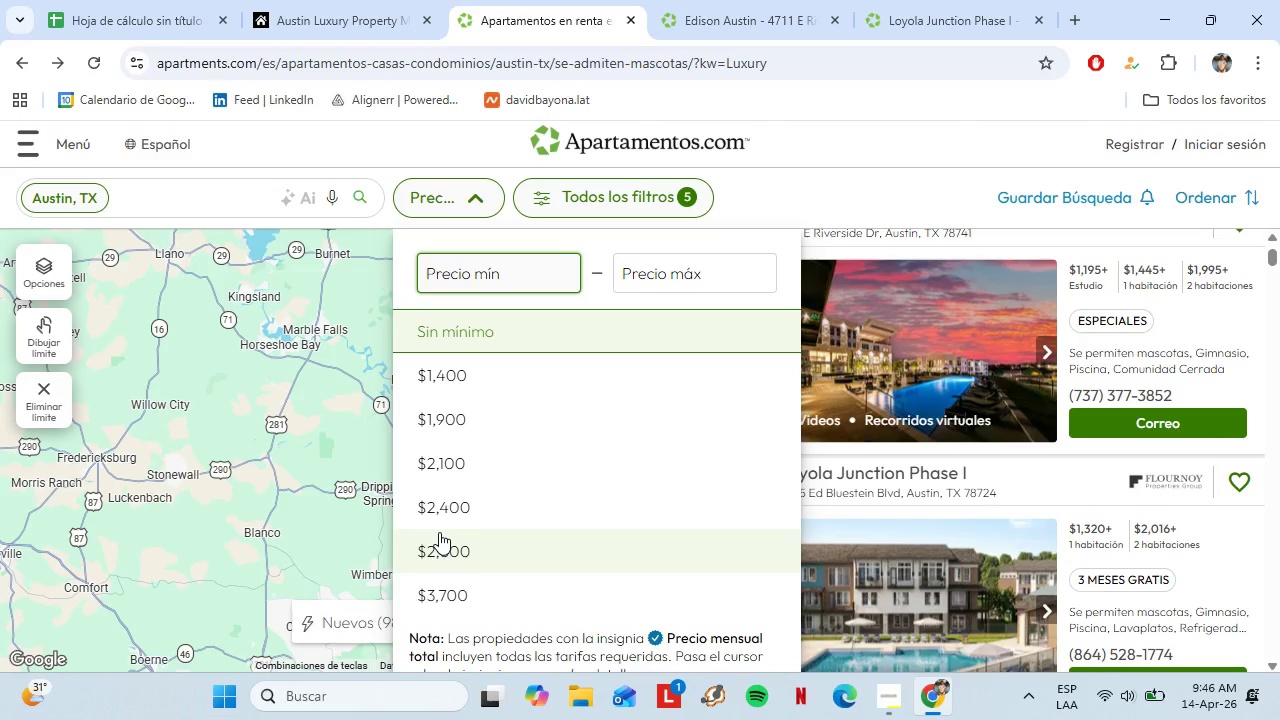 
left_click([439, 532])
 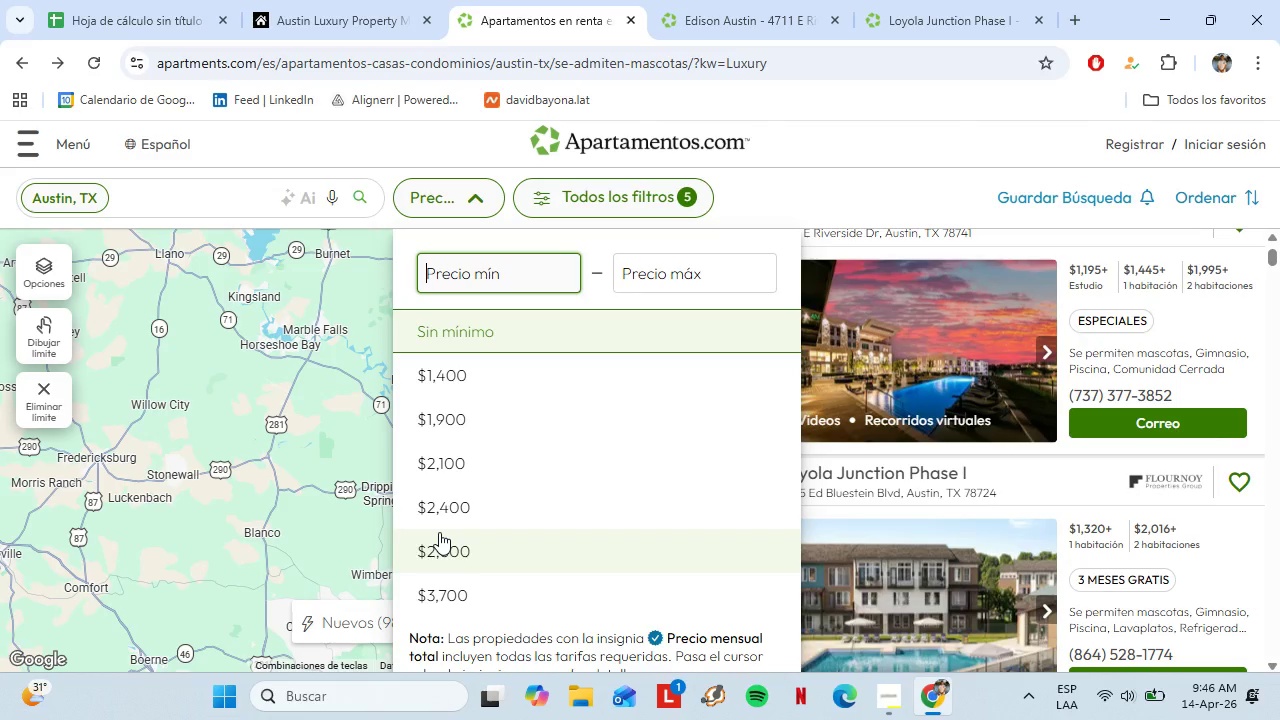 
scroll: coordinate [694, 404], scroll_direction: none, amount: 0.0
 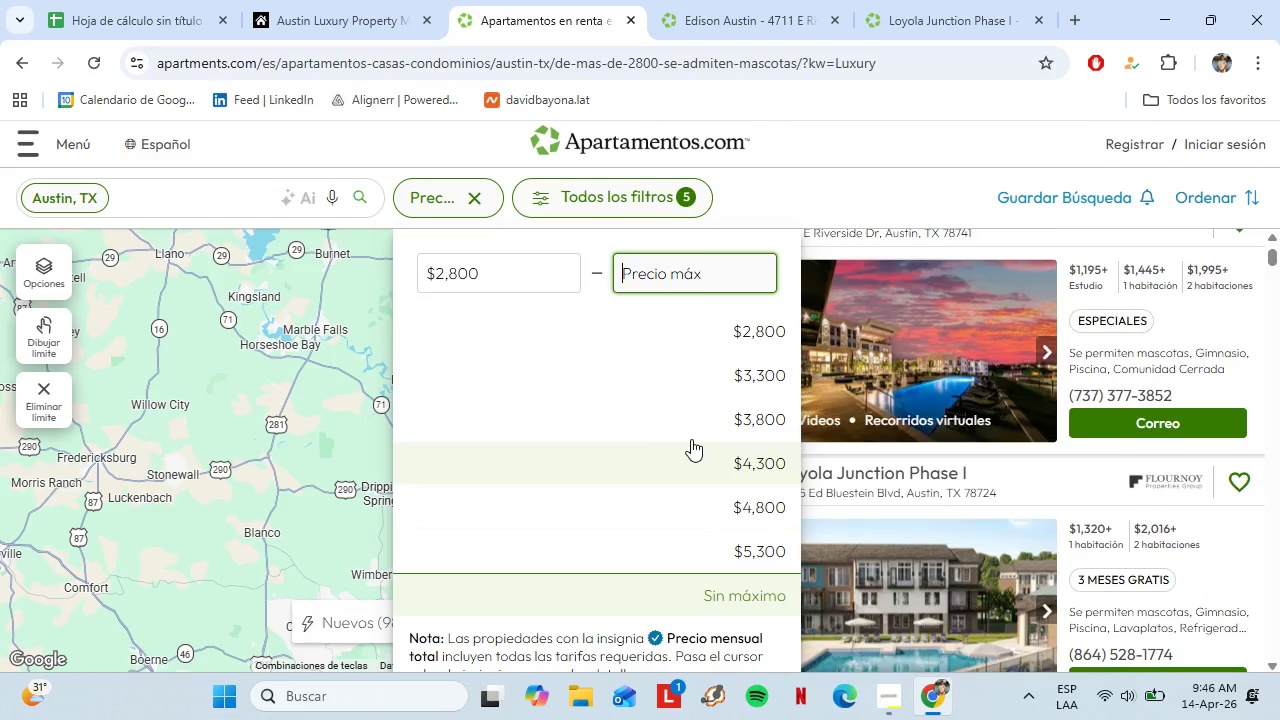 
left_click([729, 586])
 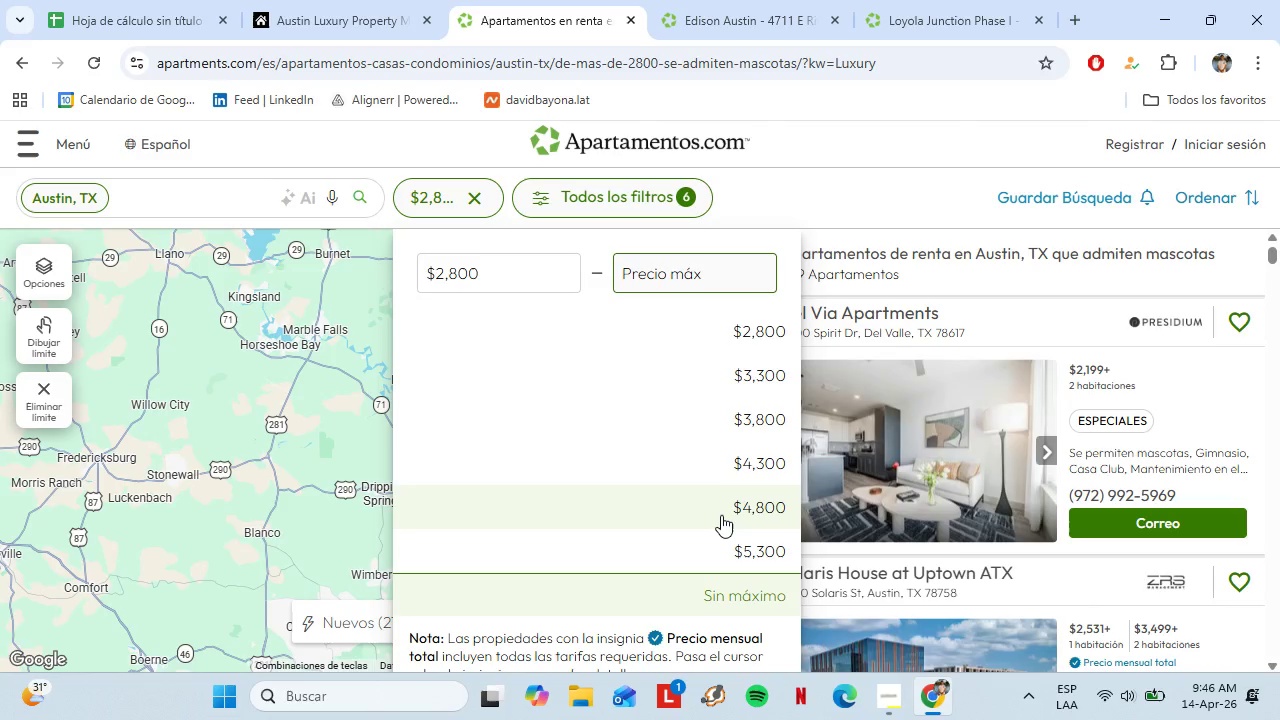 
wait(10.88)
 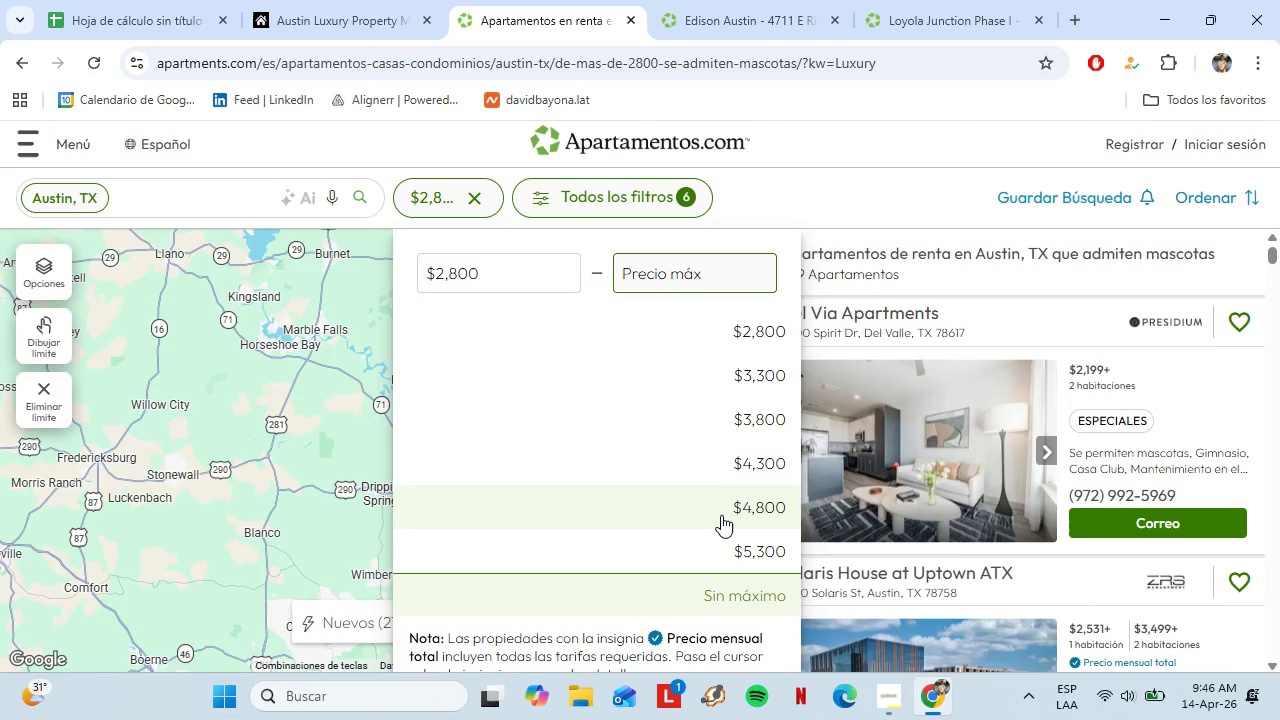 
left_click([752, 594])
 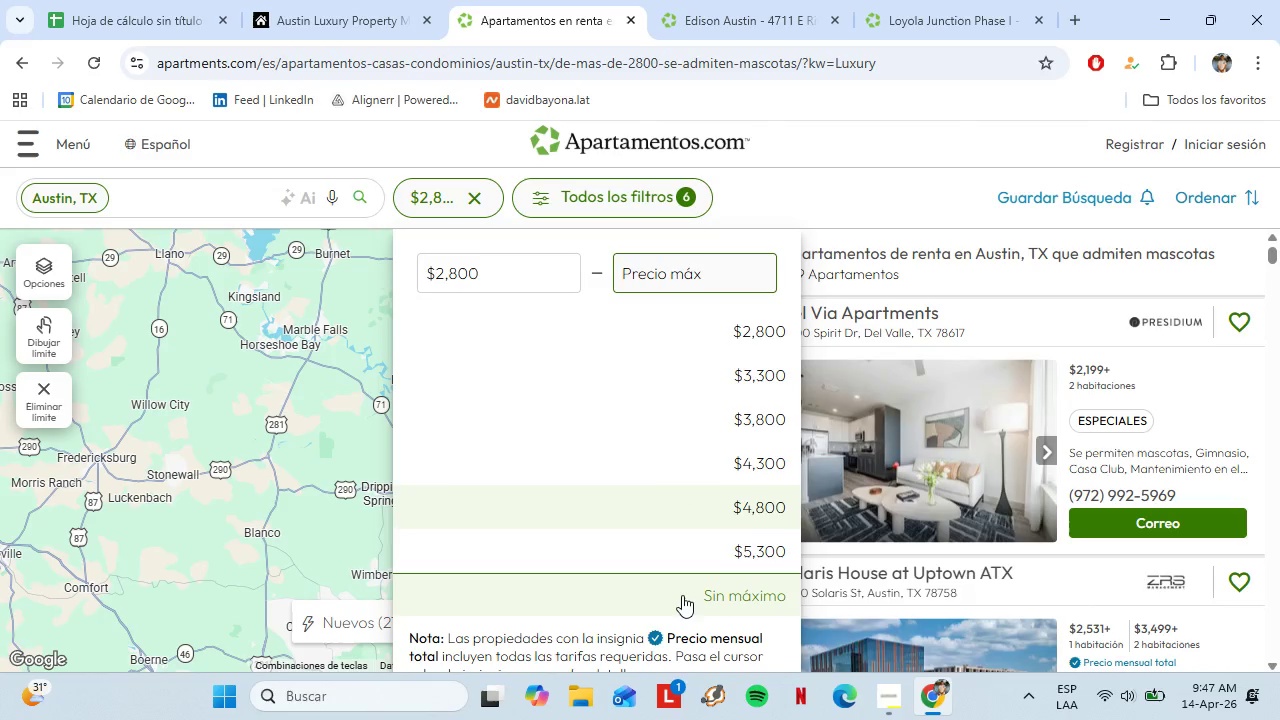 
scroll: coordinate [712, 462], scroll_direction: down, amount: 6.0
 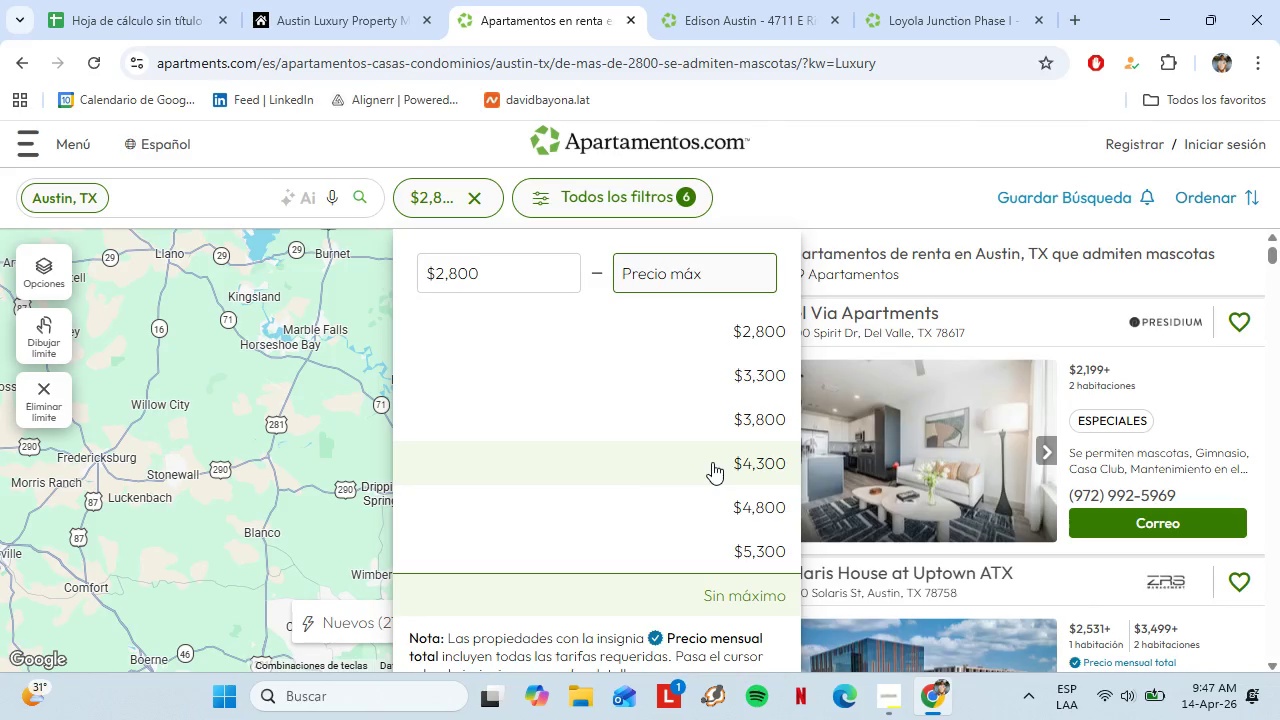 
scroll: coordinate [712, 462], scroll_direction: up, amount: 1.0
 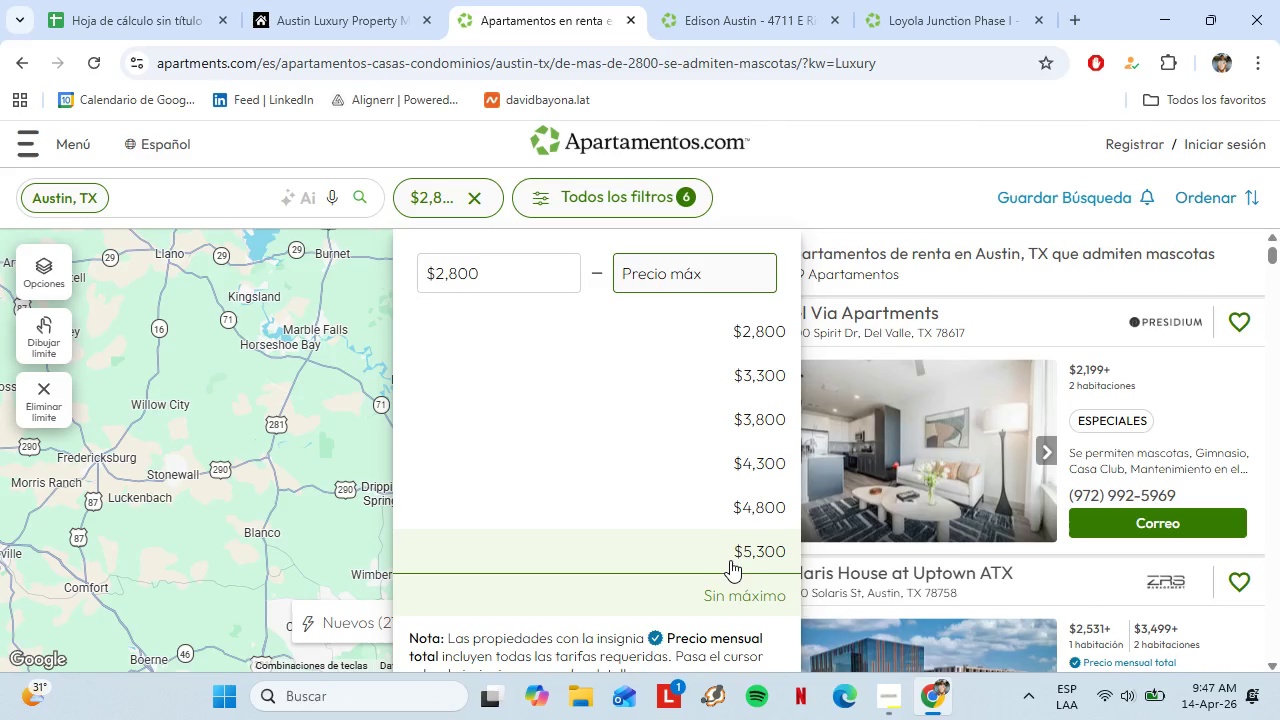 
double_click([712, 589])
 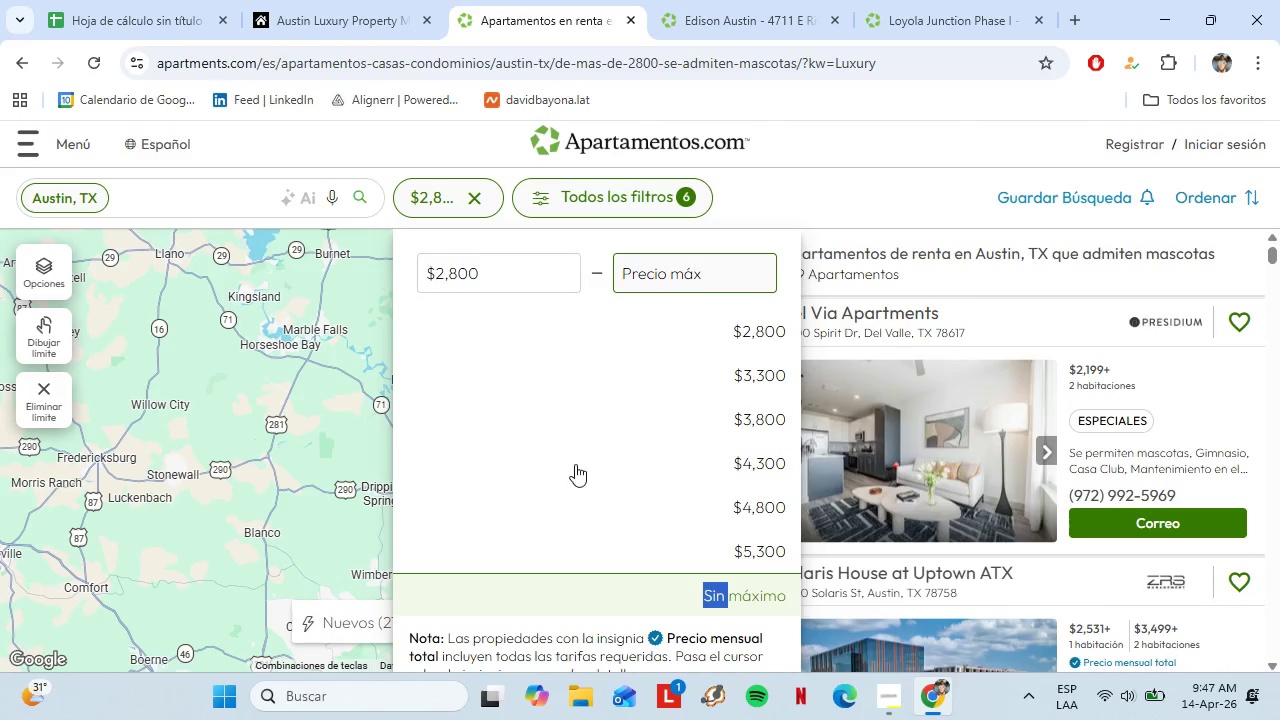 
scroll: coordinate [530, 470], scroll_direction: up, amount: 2.0
 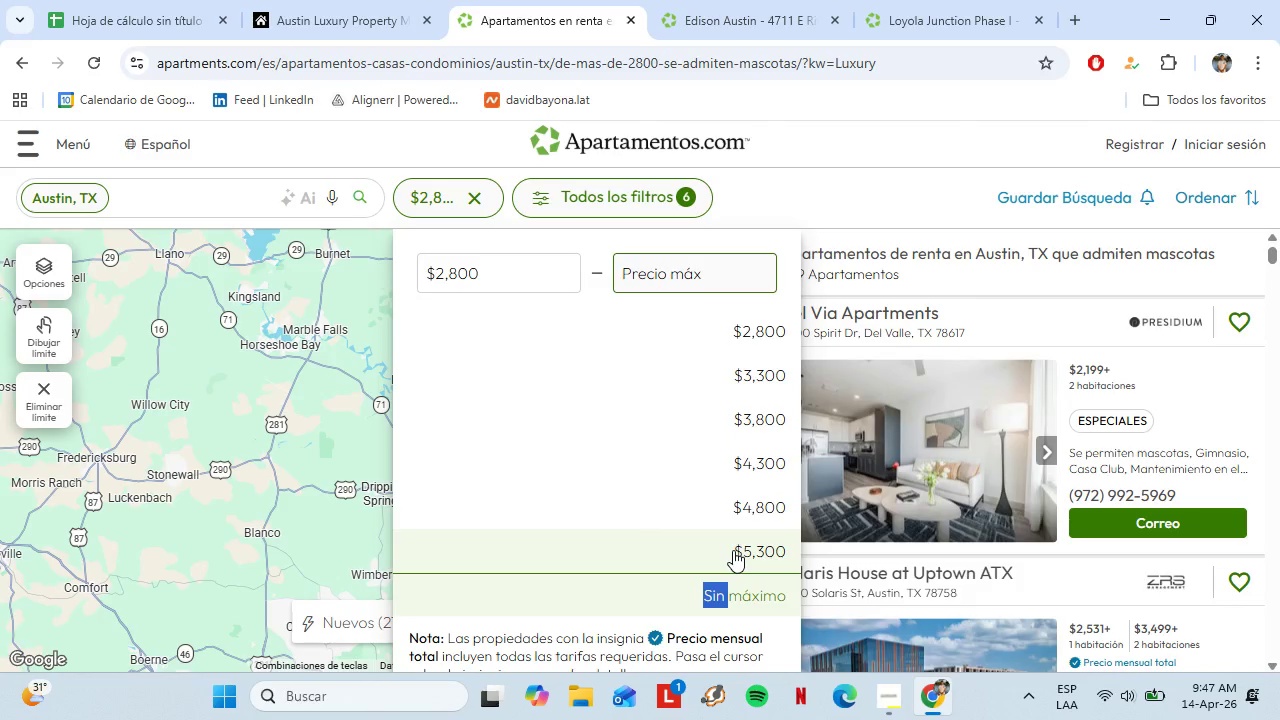 
left_click([733, 550])
 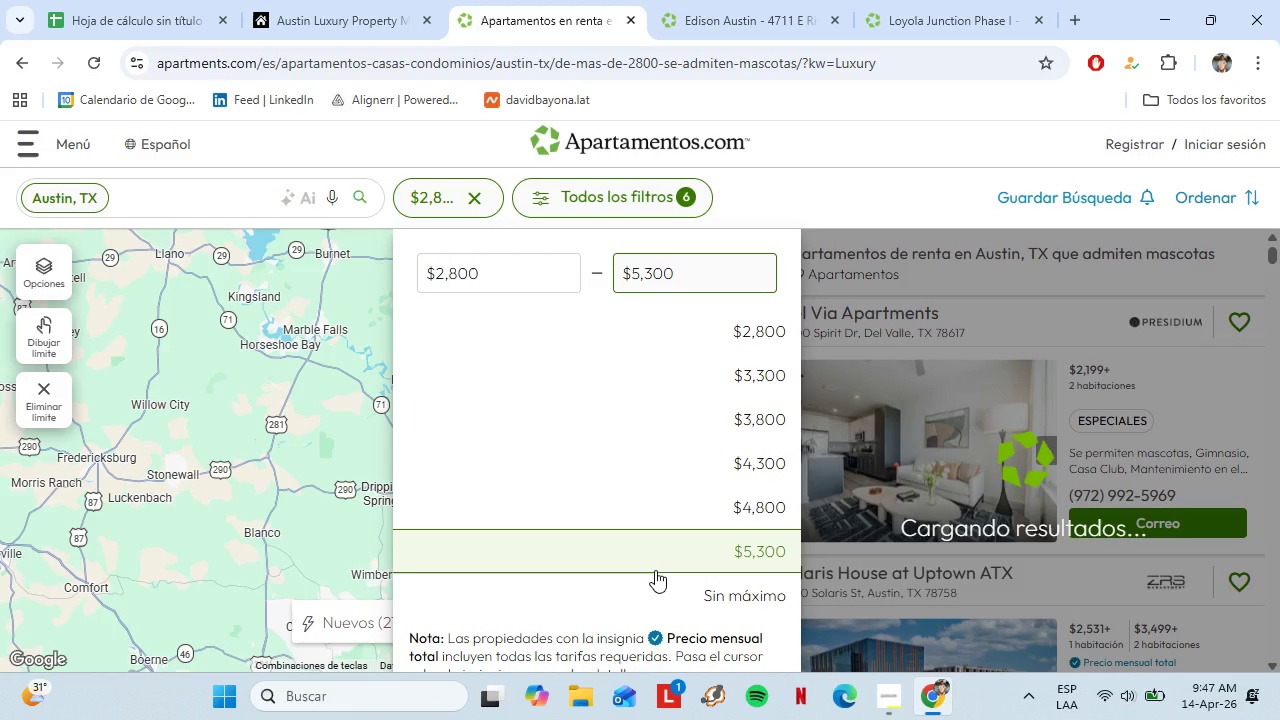 
left_click([660, 581])
 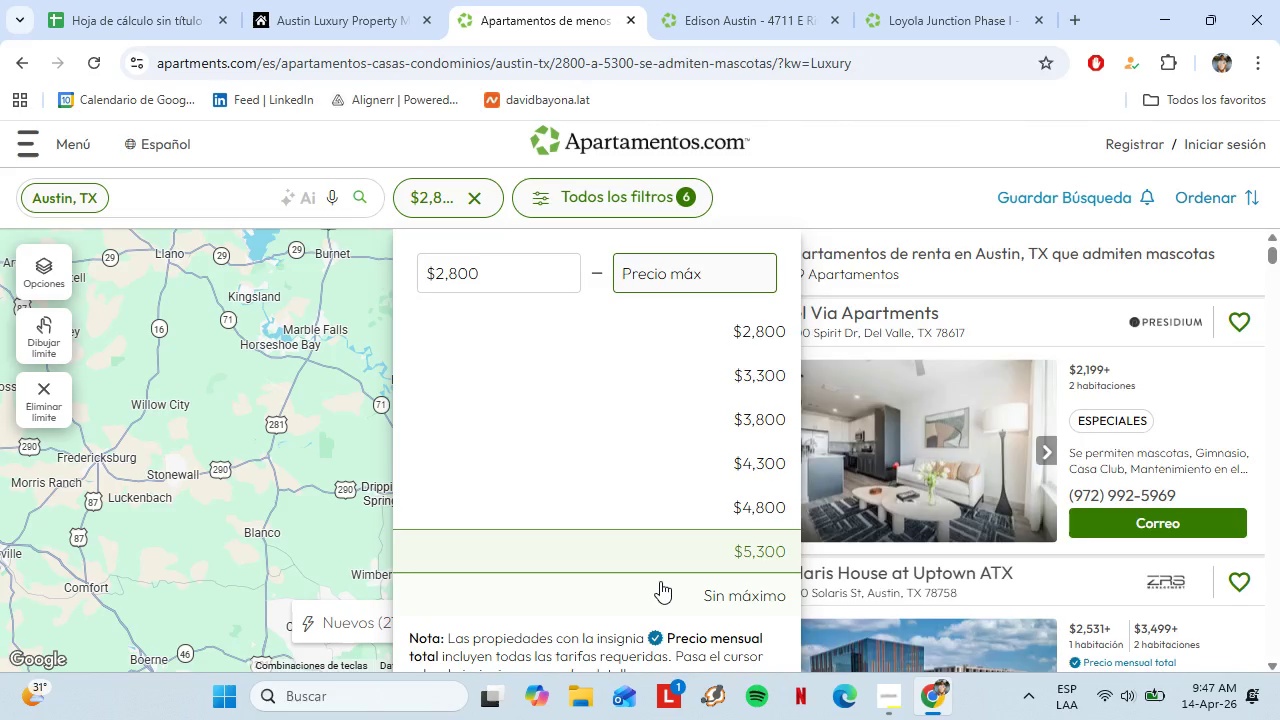 
left_click([809, 198])
 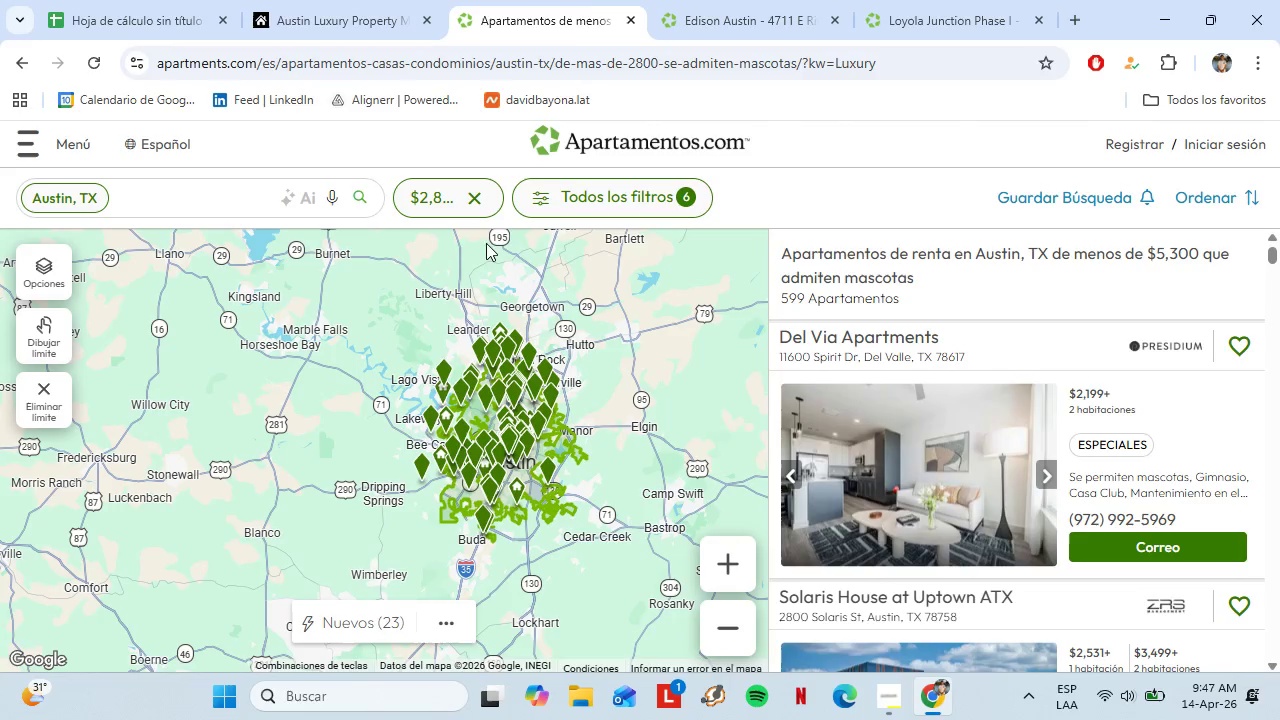 
scroll: coordinate [958, 460], scroll_direction: up, amount: 4.0
 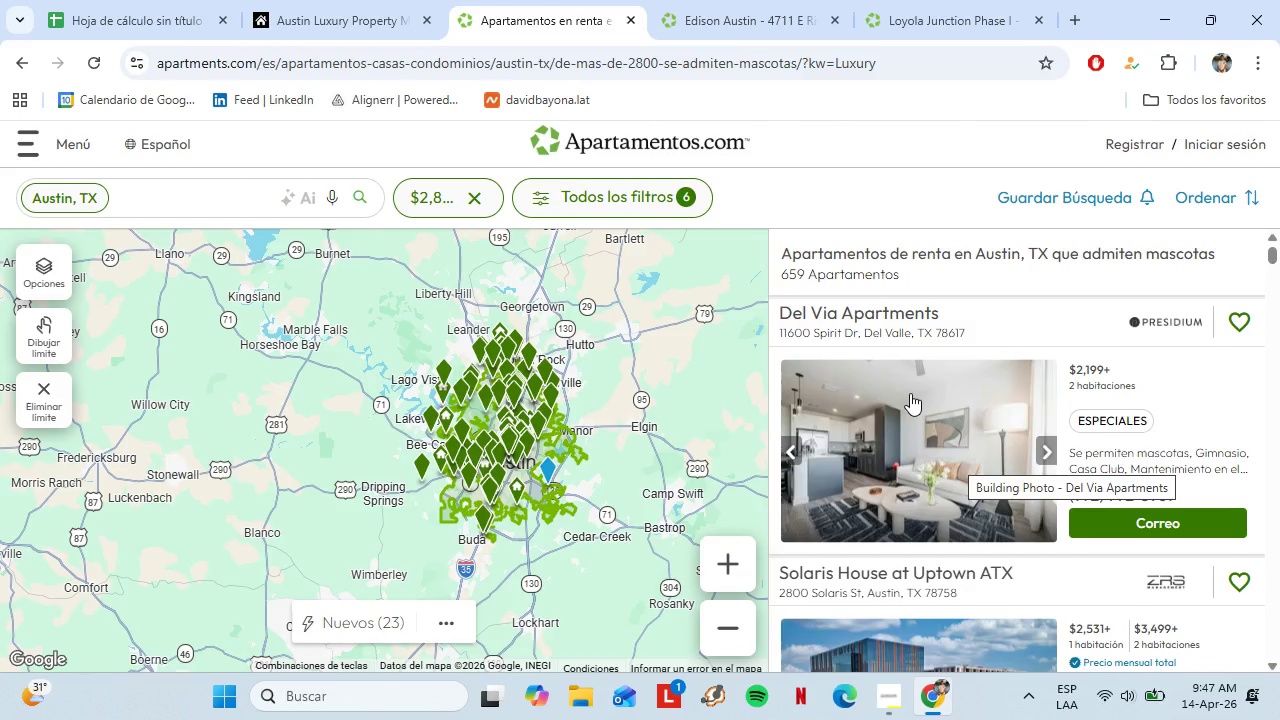 
scroll: coordinate [910, 392], scroll_direction: down, amount: 5.0
 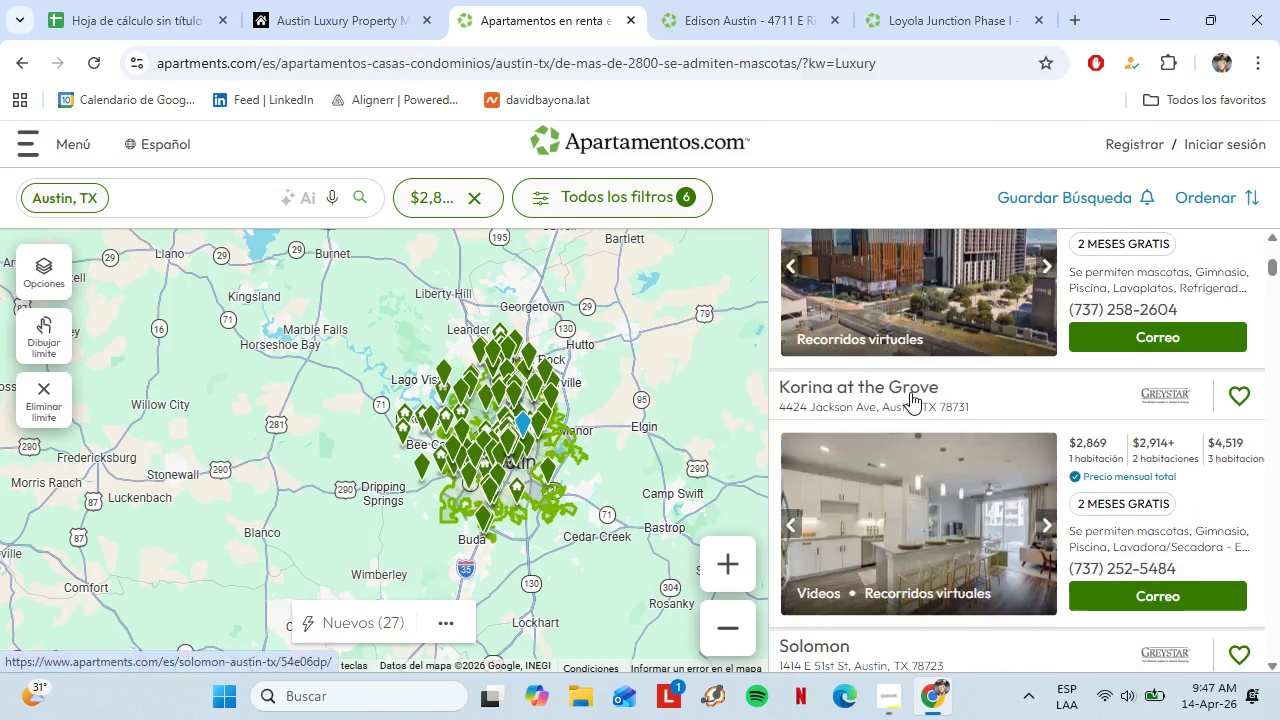 
scroll: coordinate [910, 392], scroll_direction: up, amount: 12.0
 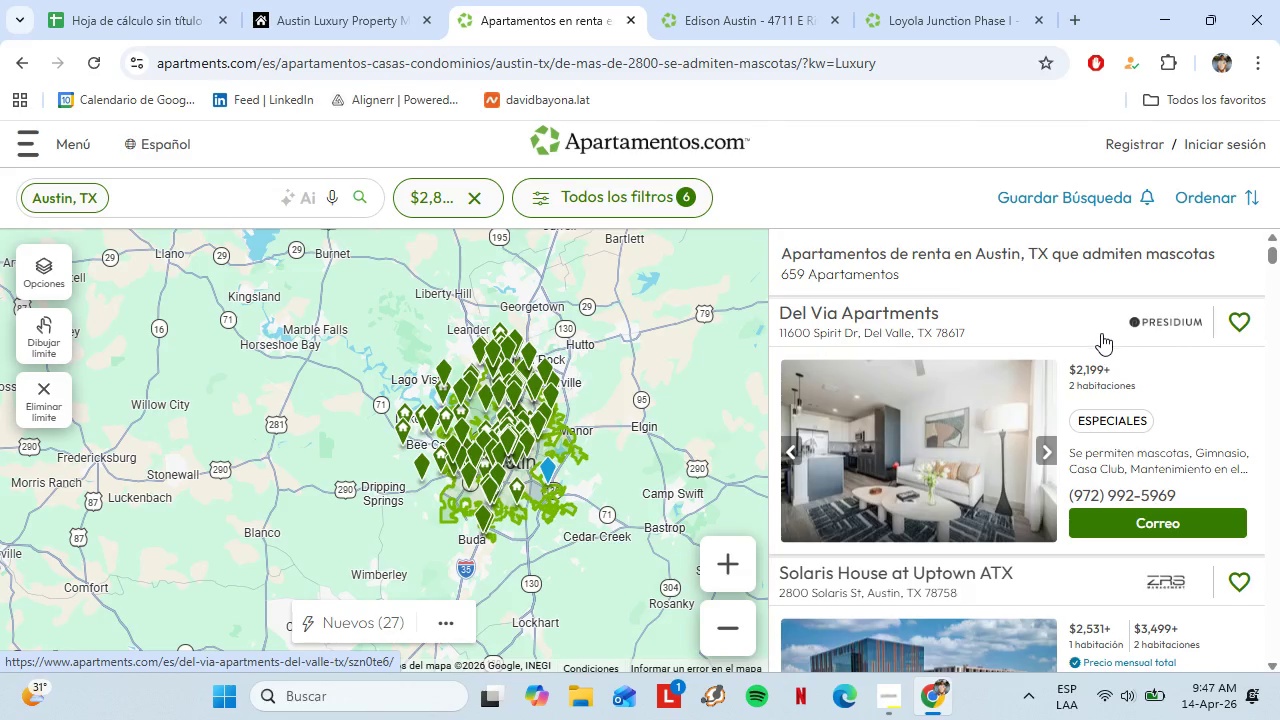 
left_click([841, 316])
 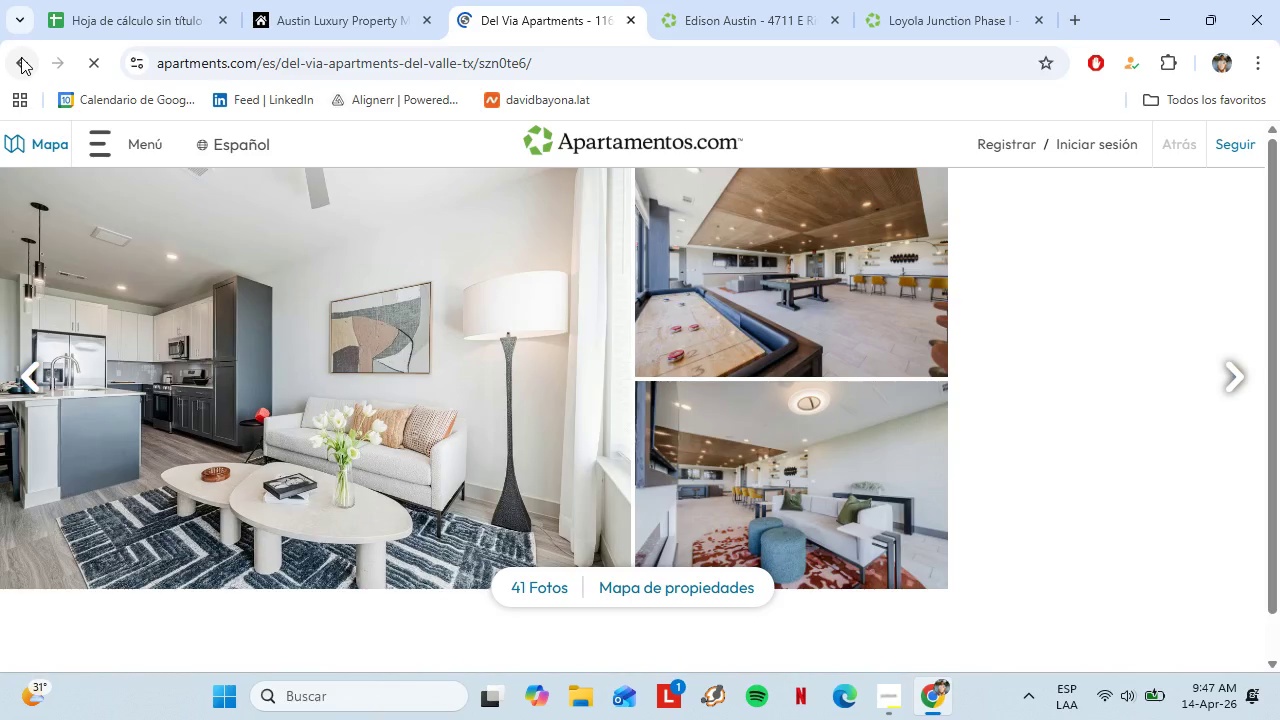 
scroll: coordinate [305, 418], scroll_direction: down, amount: 12.0
 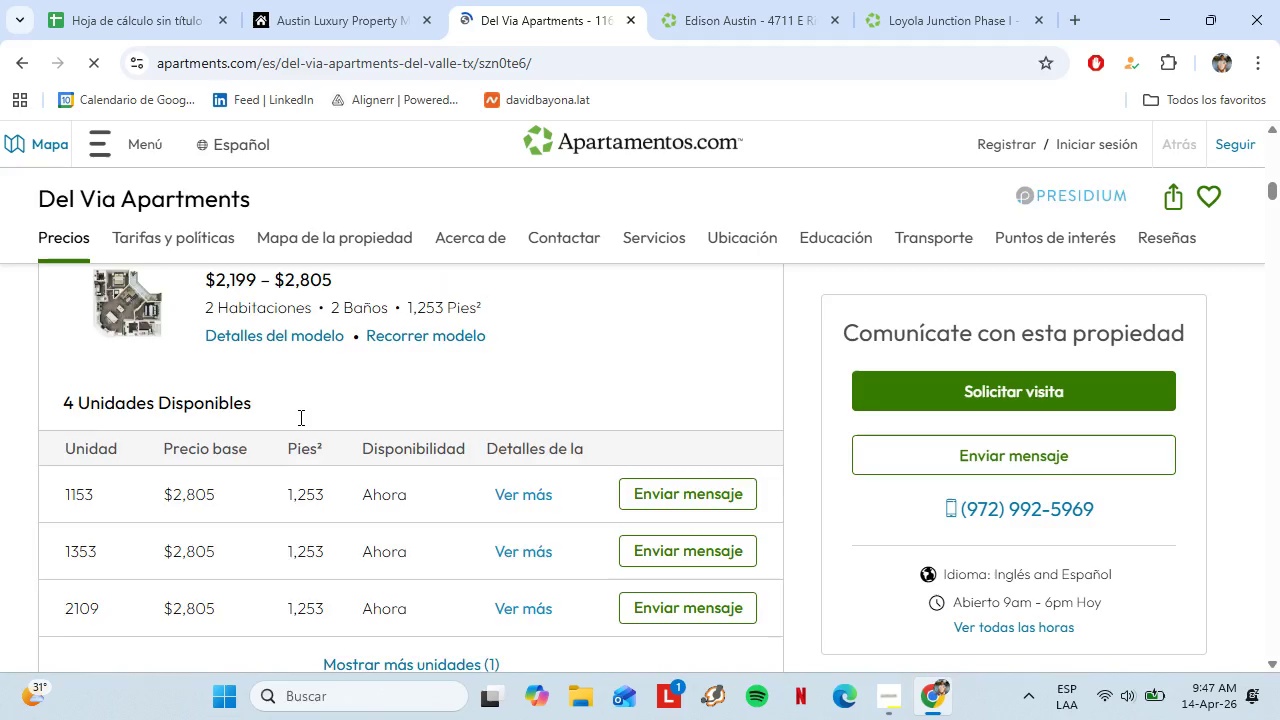 
scroll: coordinate [299, 417], scroll_direction: up, amount: 2.0
 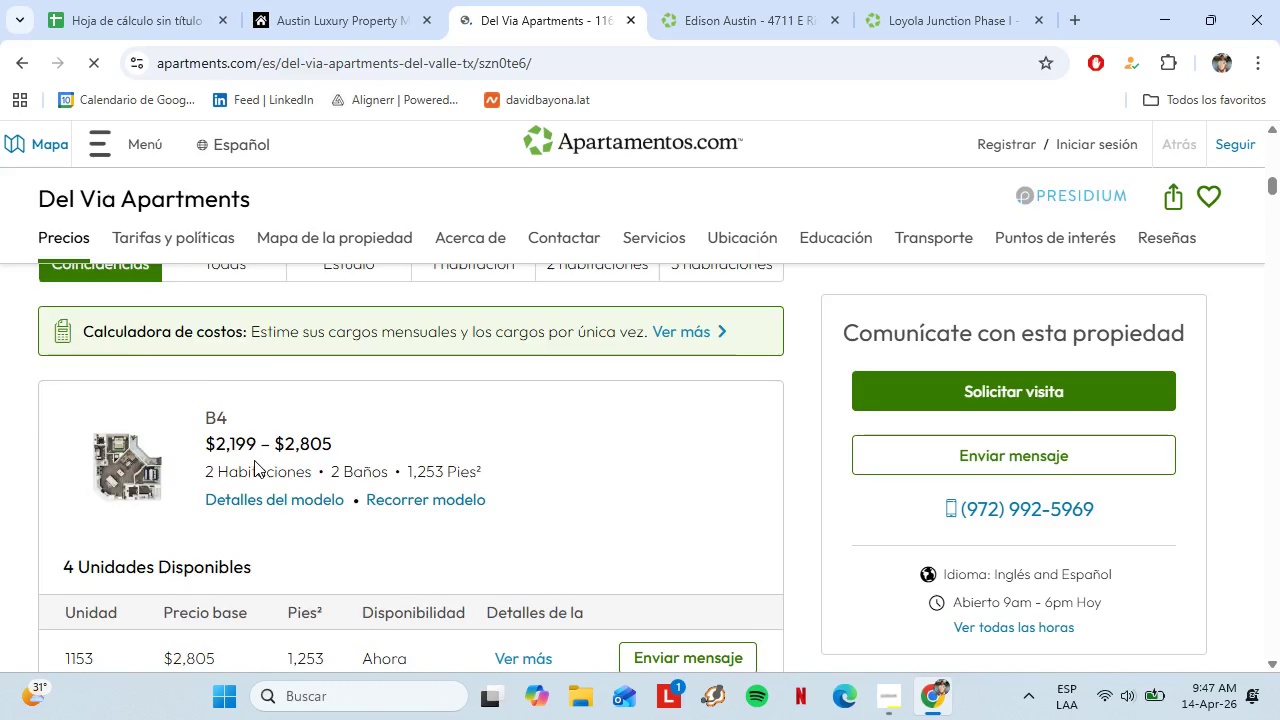 
scroll: coordinate [251, 460], scroll_direction: down, amount: 5.0
 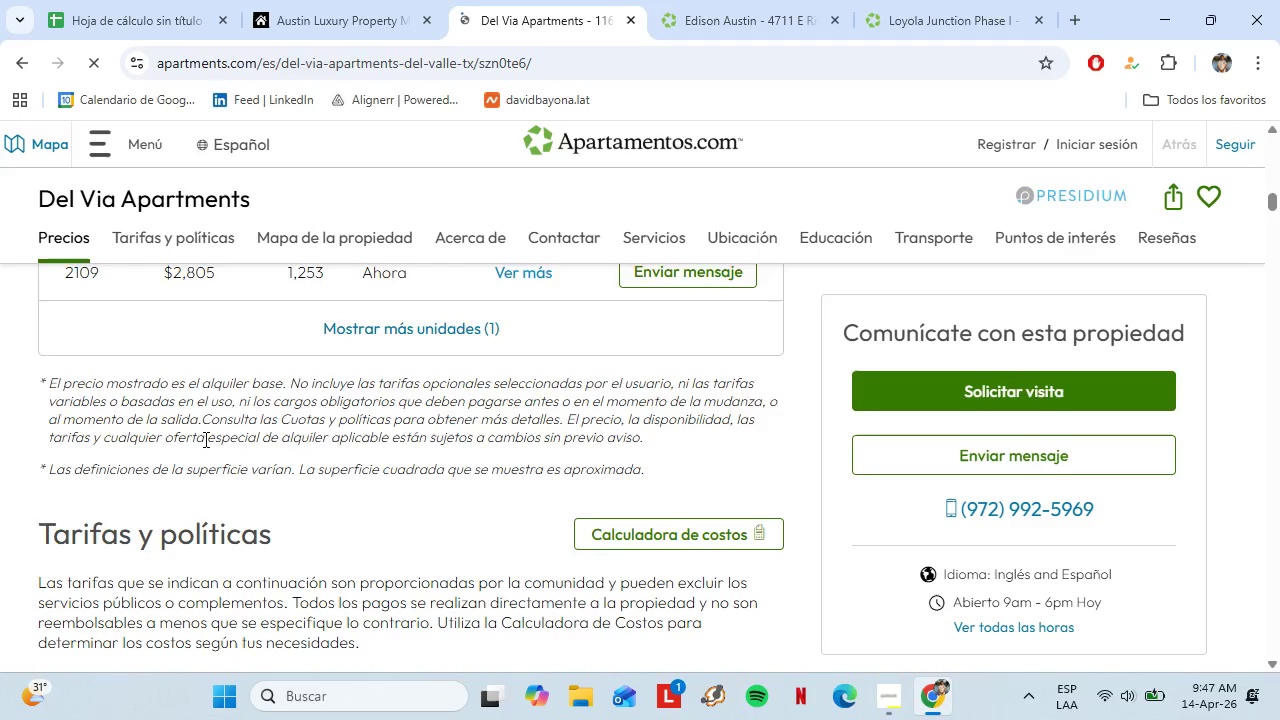 
scroll: coordinate [204, 439], scroll_direction: up, amount: 3.0
 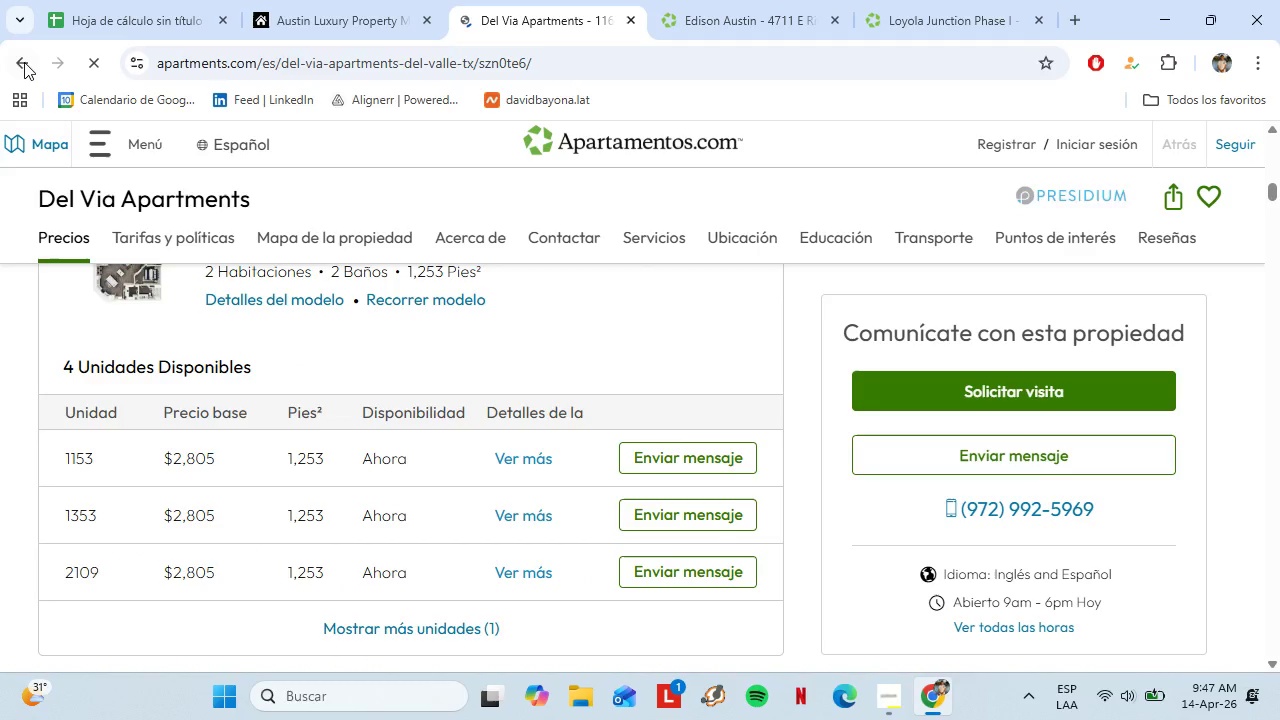 
left_click([27, 63])
 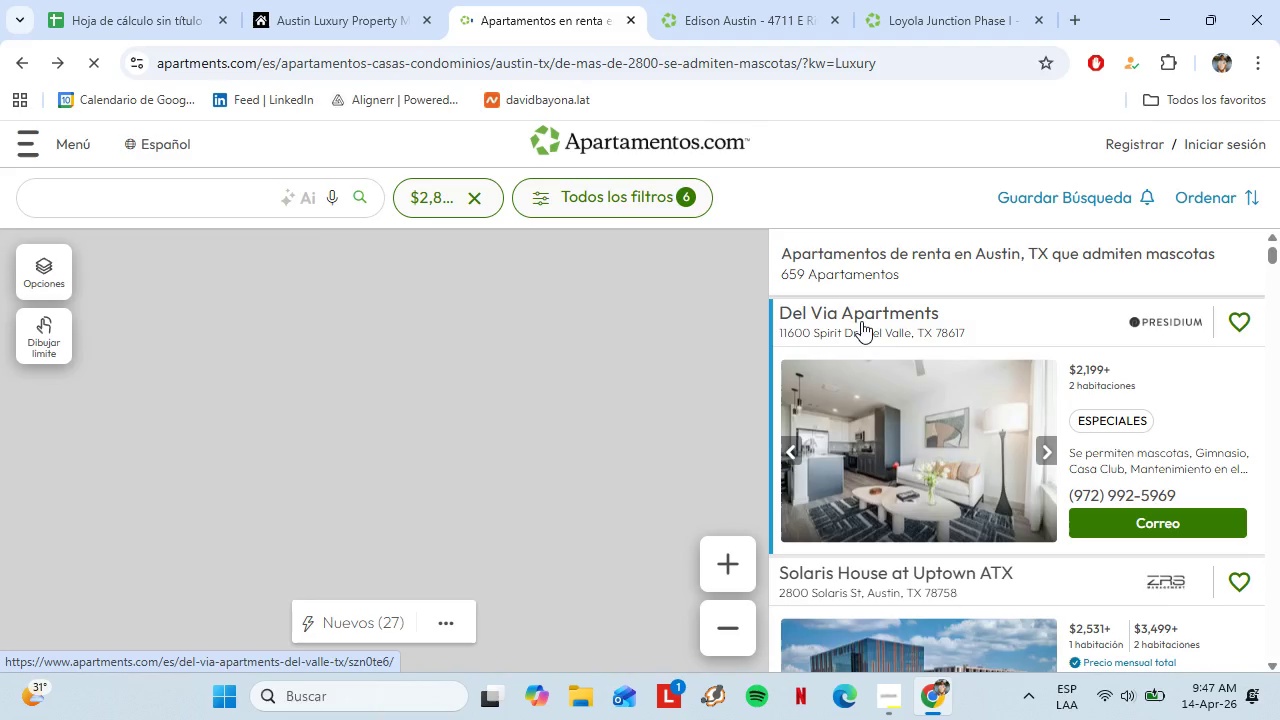 
wait(6.2)
 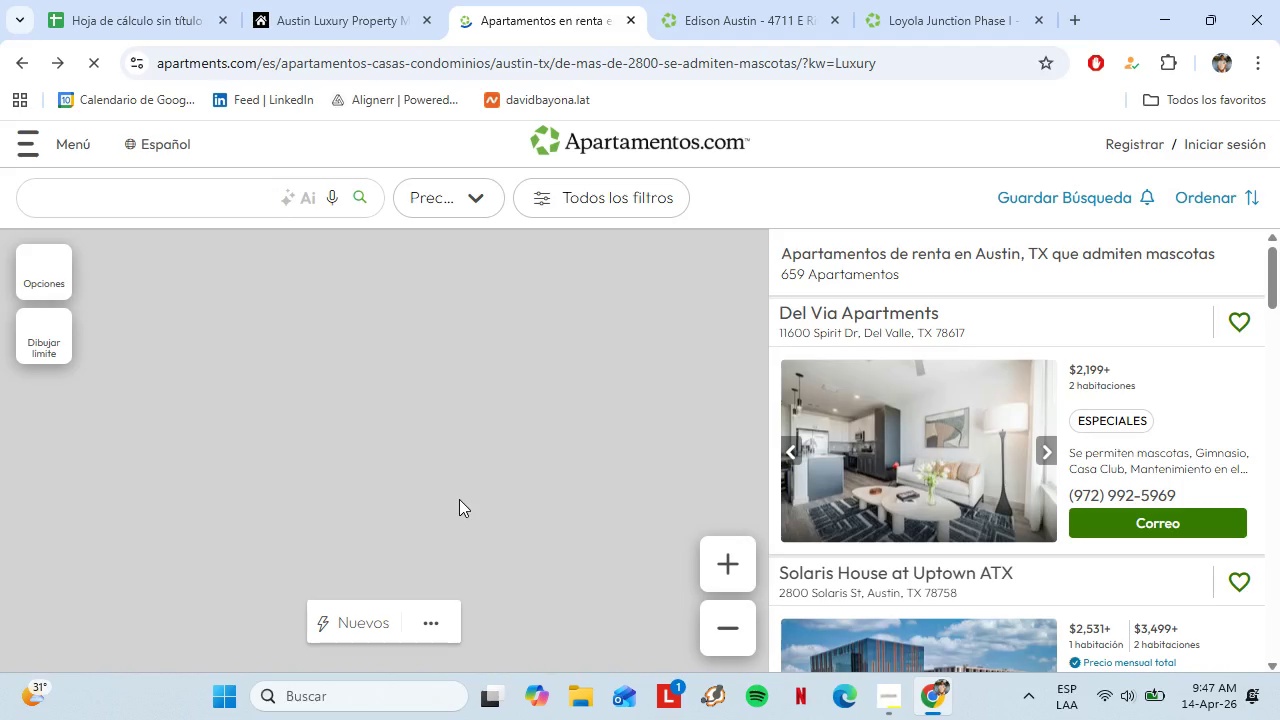 
right_click([859, 320])
 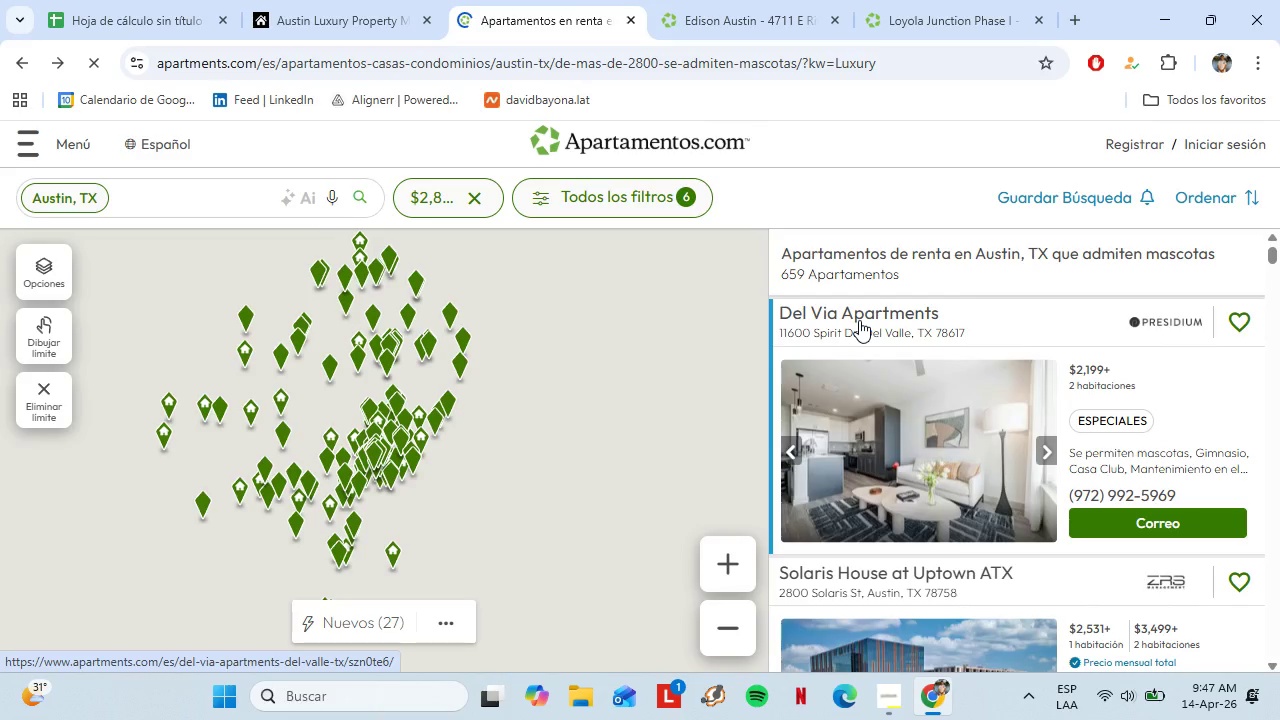 
left_click([692, 342])
 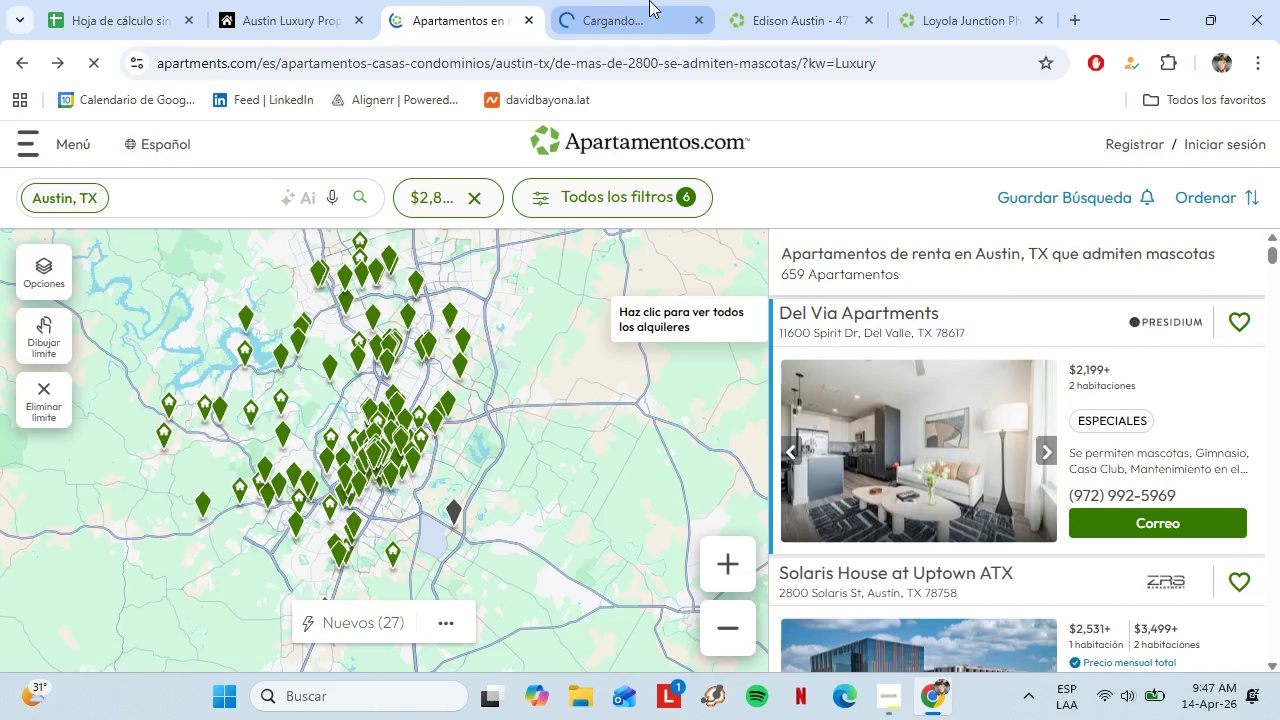 
left_click([649, 0])
 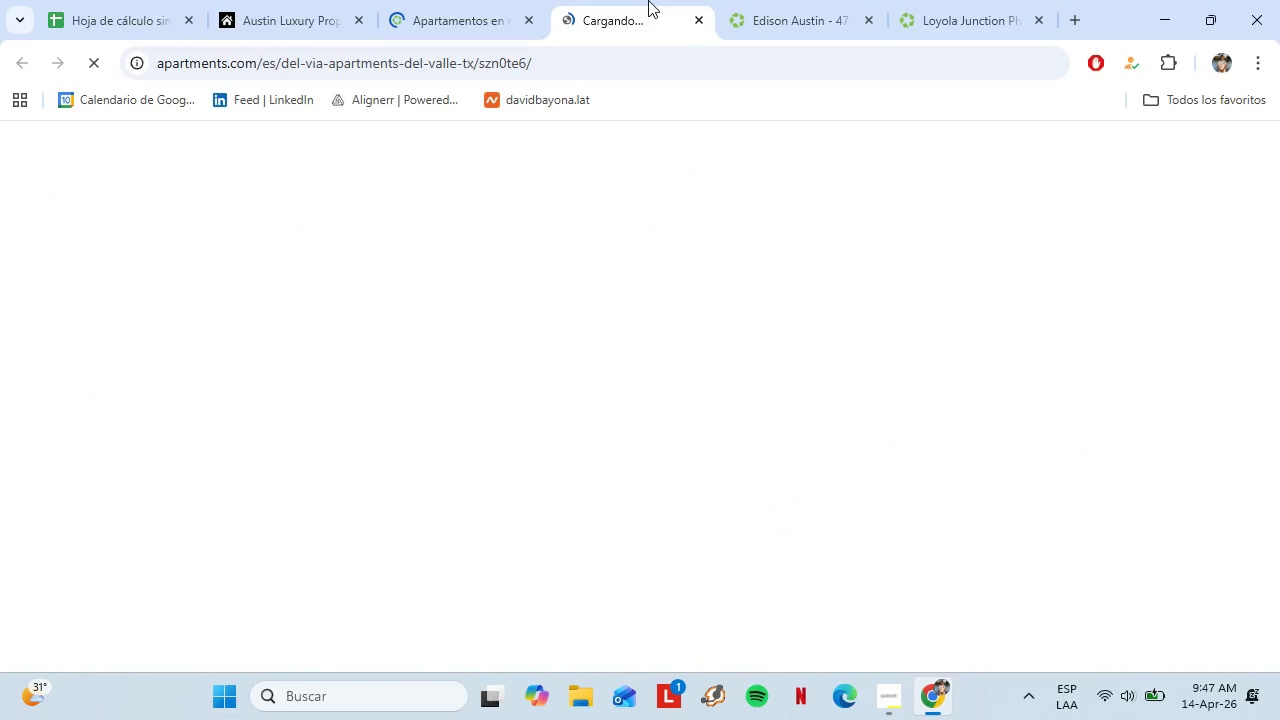 
left_click([776, 0])
 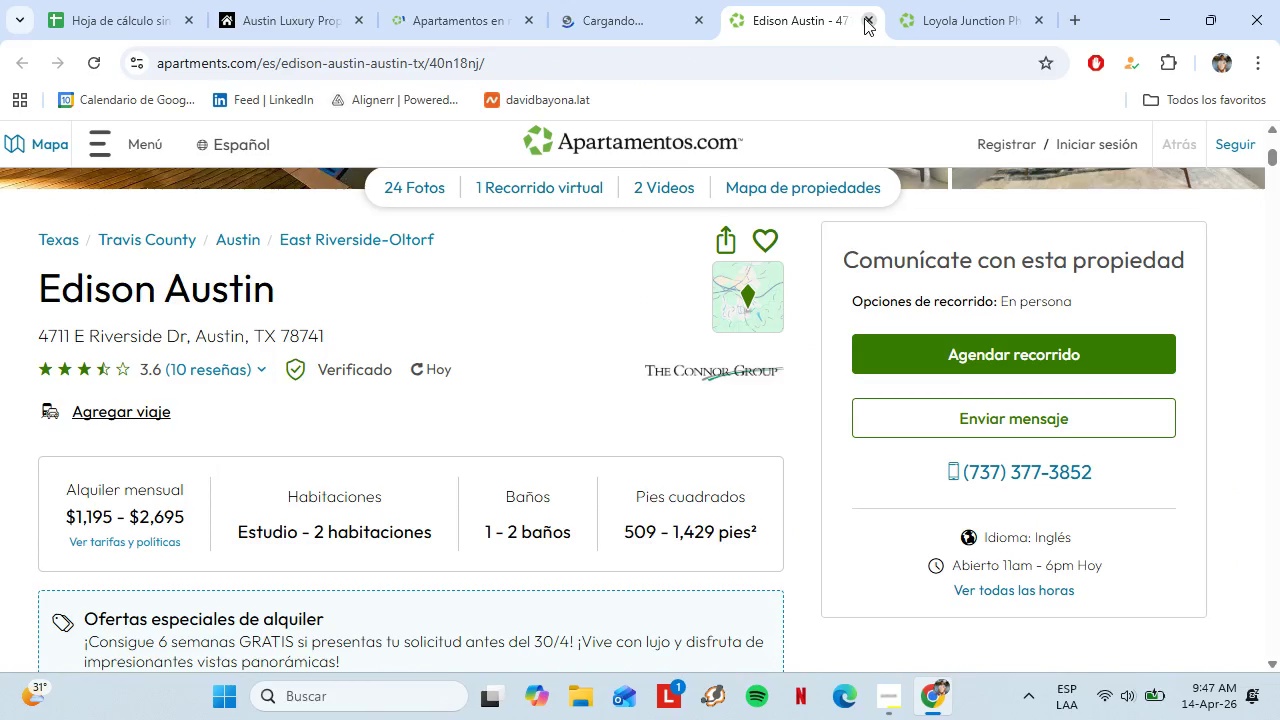 
left_click([864, 17])
 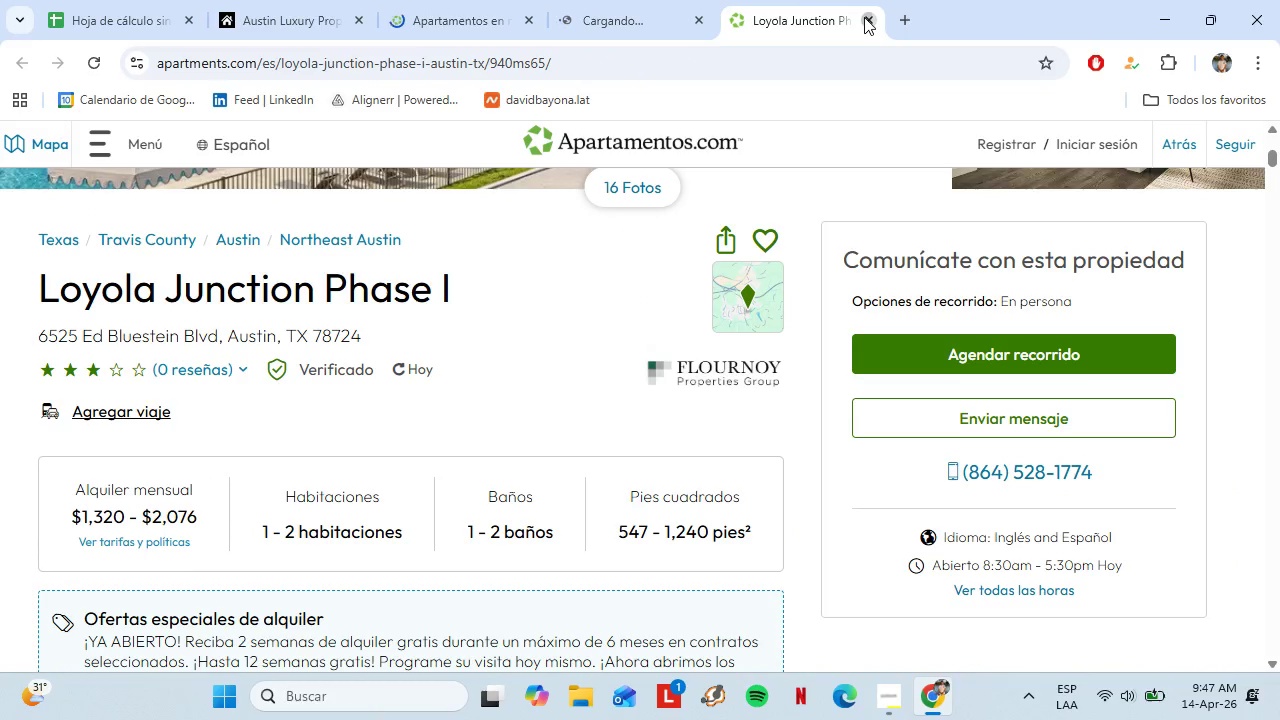 
left_click([864, 17])
 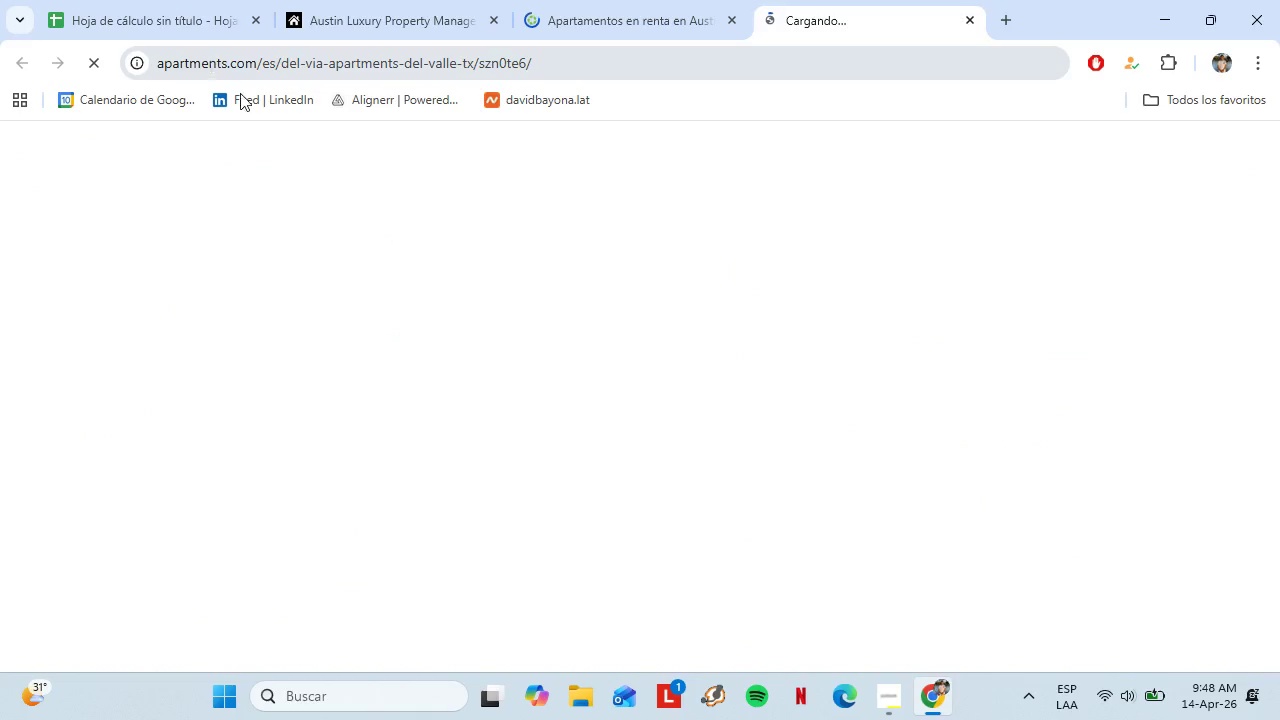 
wait(6.75)
 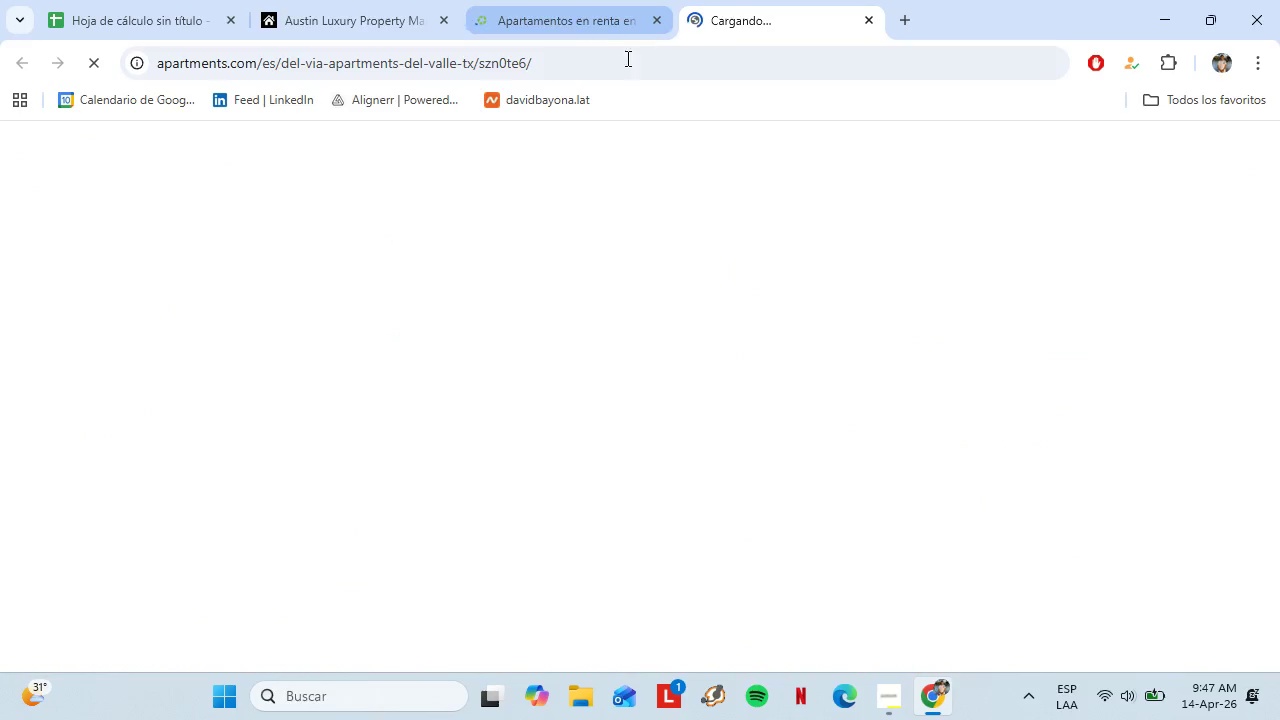 
left_click([187, 12])
 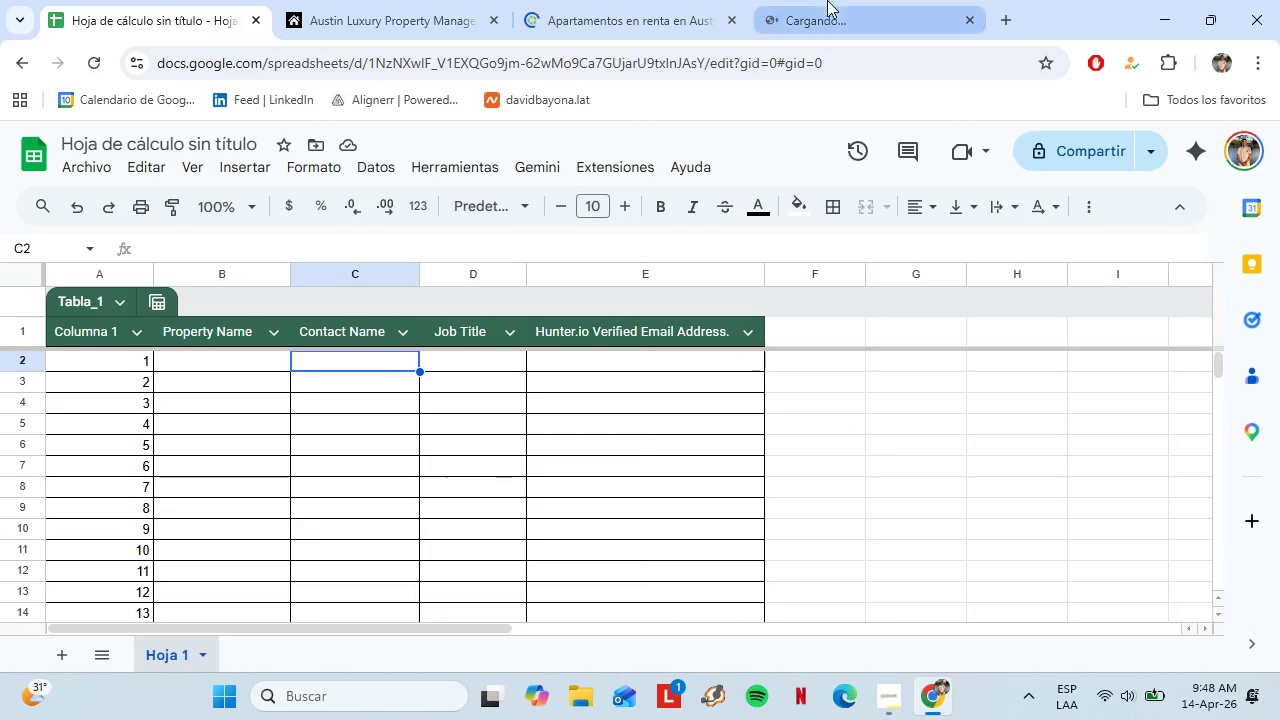 
left_click([827, 0])
 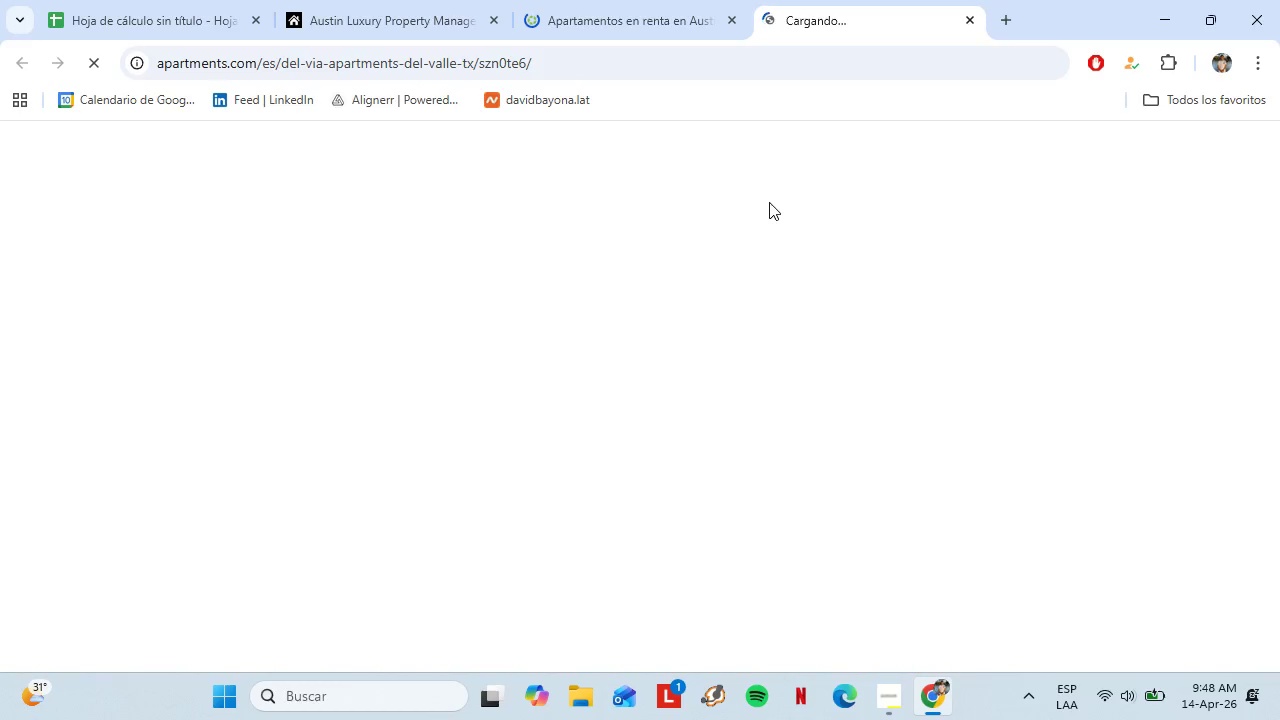 
wait(8.58)
 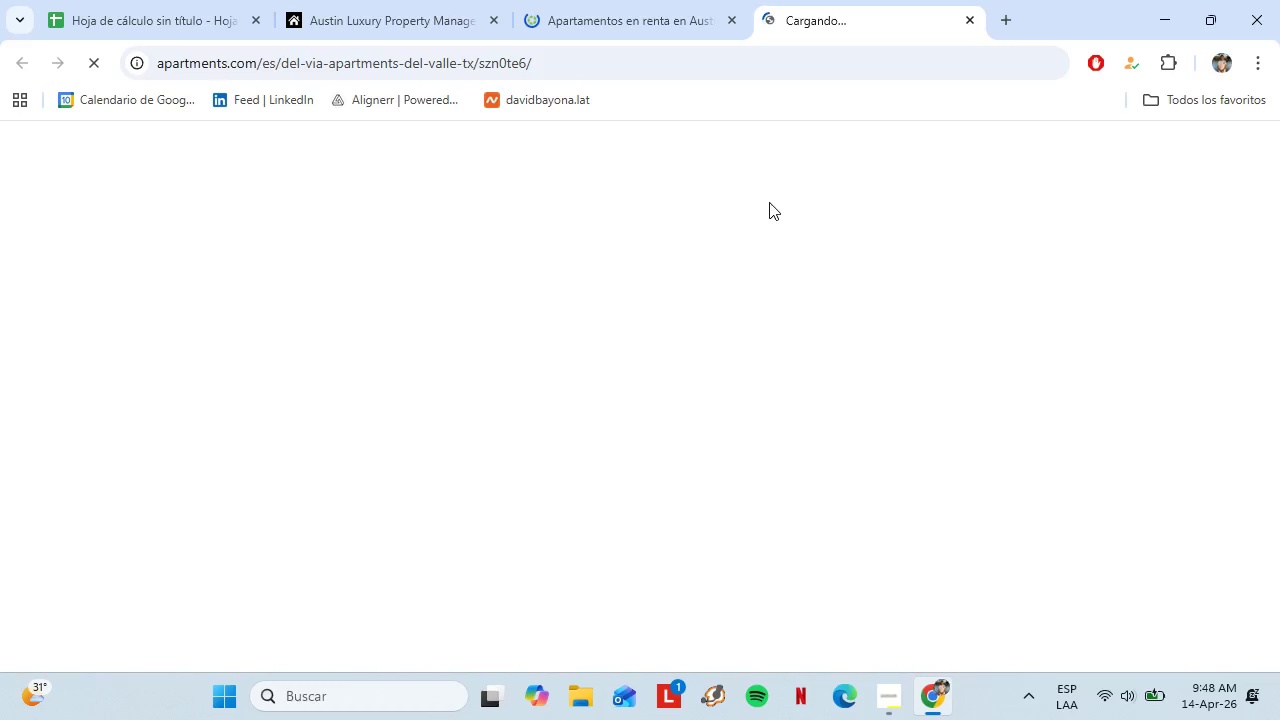 
left_click([86, 0])
 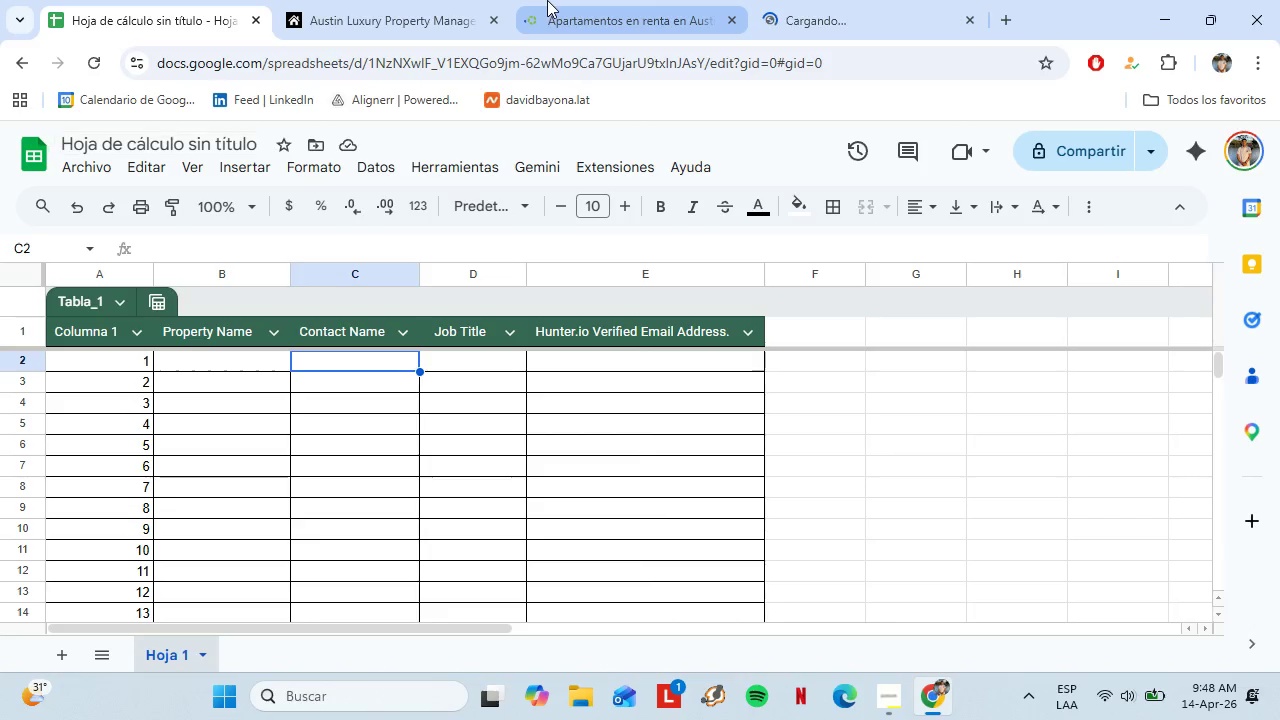 
left_click([548, 0])
 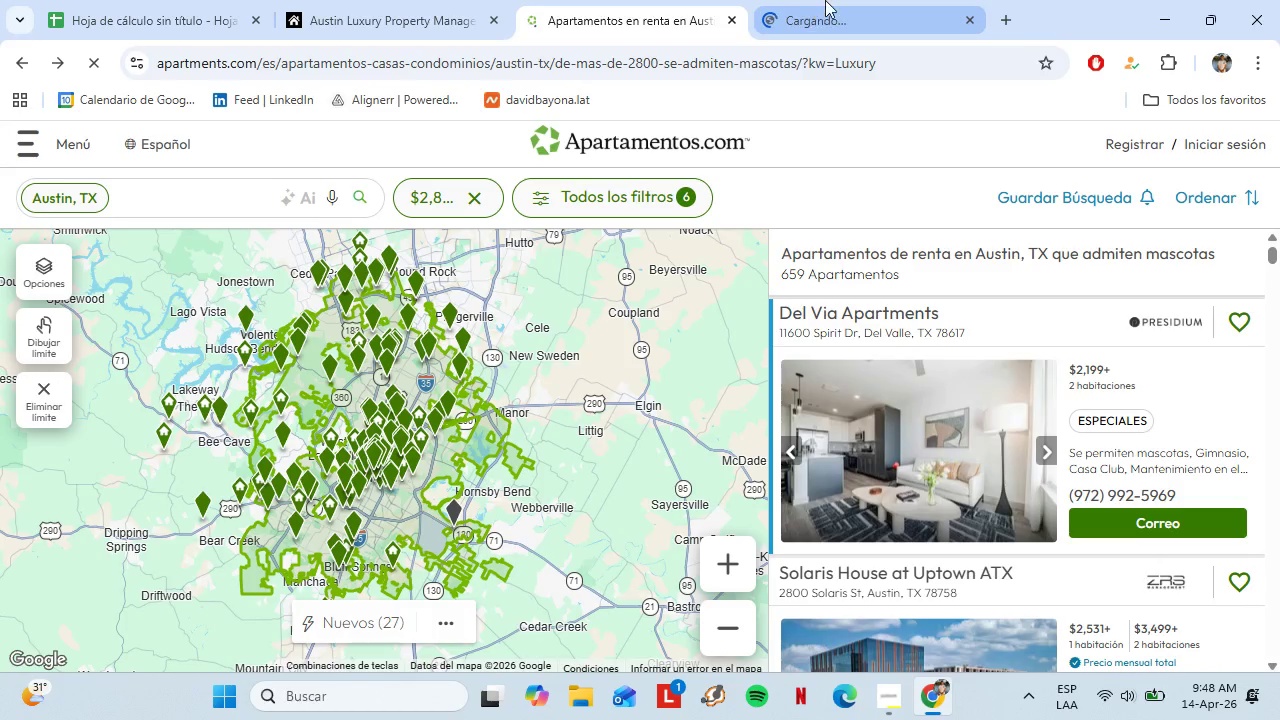 
left_click([824, 0])
 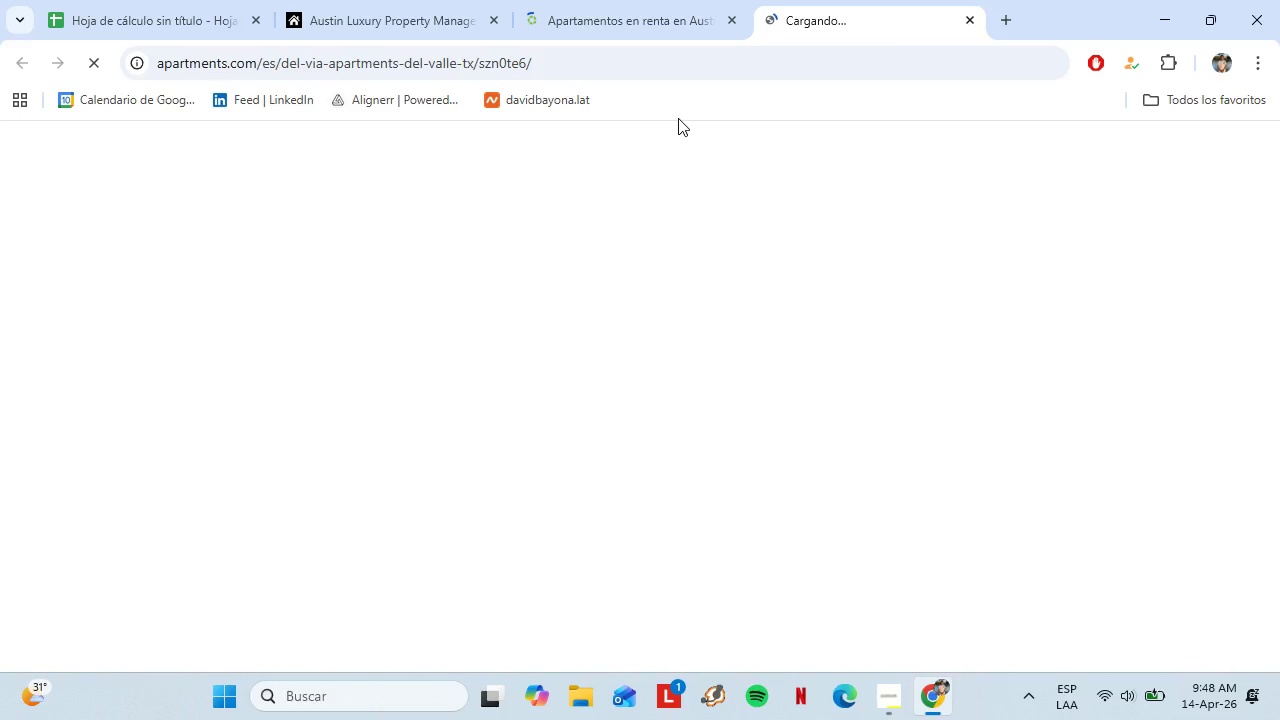 
wait(8.31)
 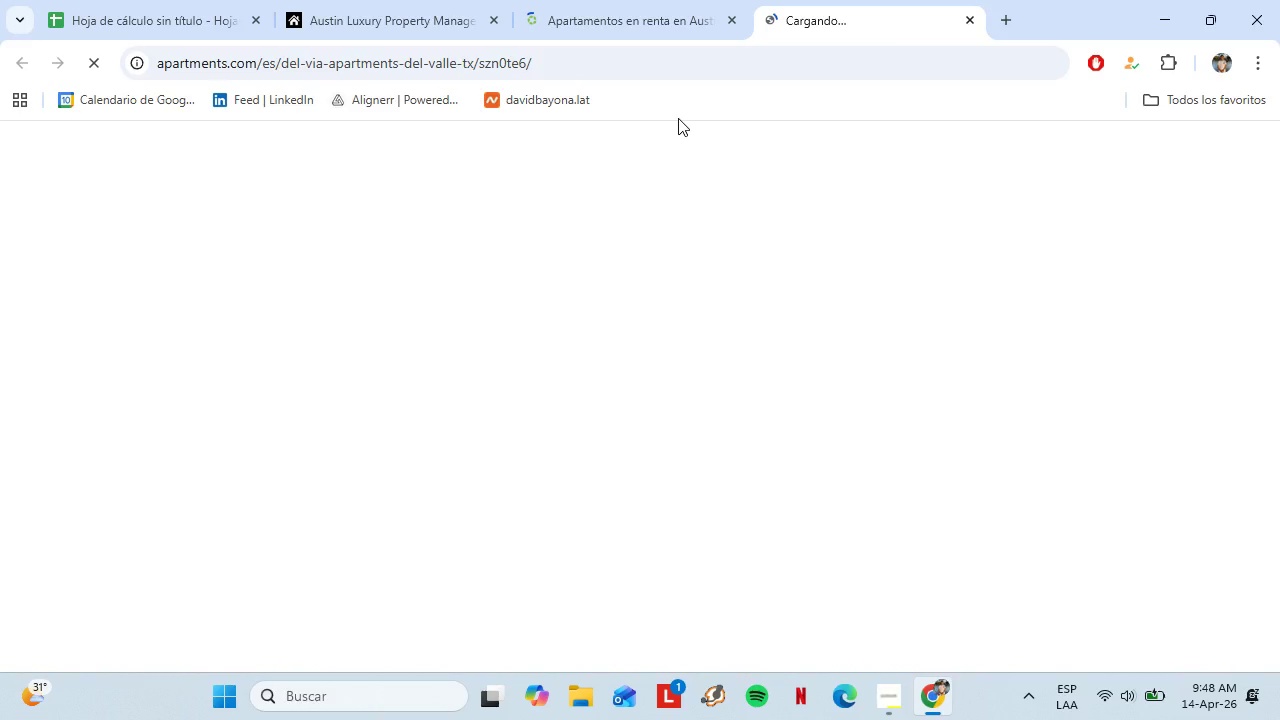 
left_click([662, 298])
 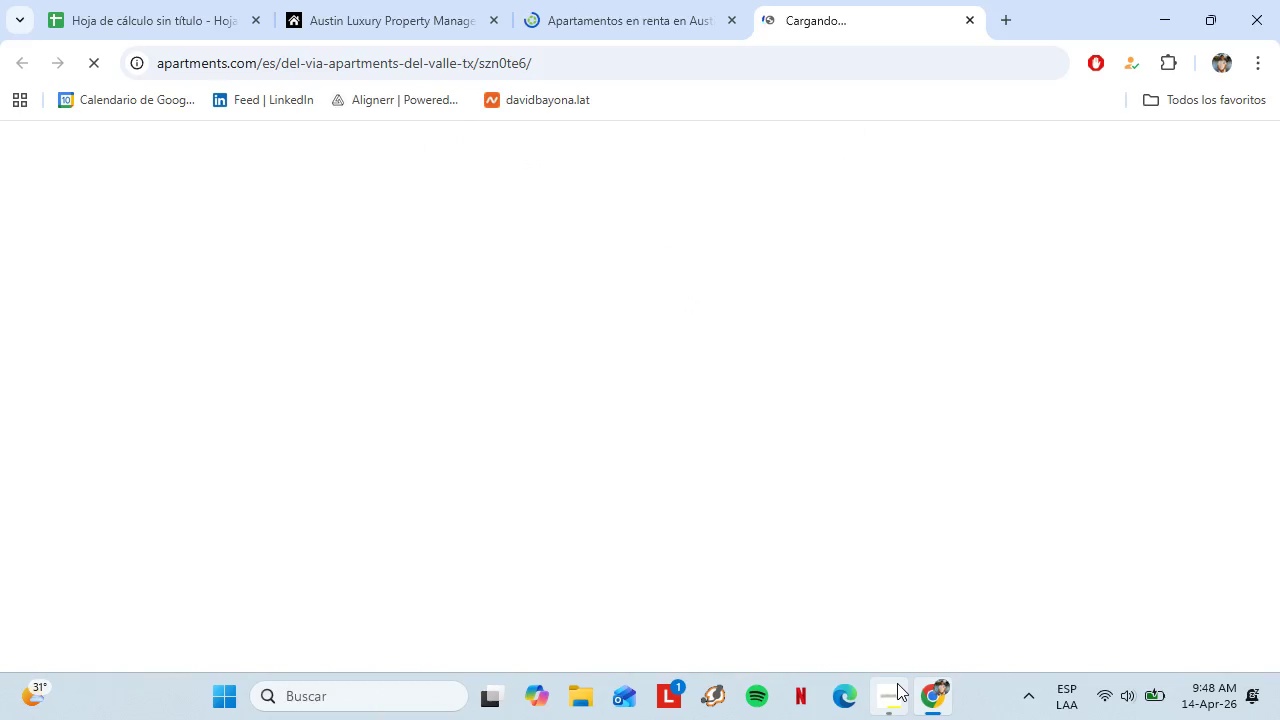 
left_click([897, 683])